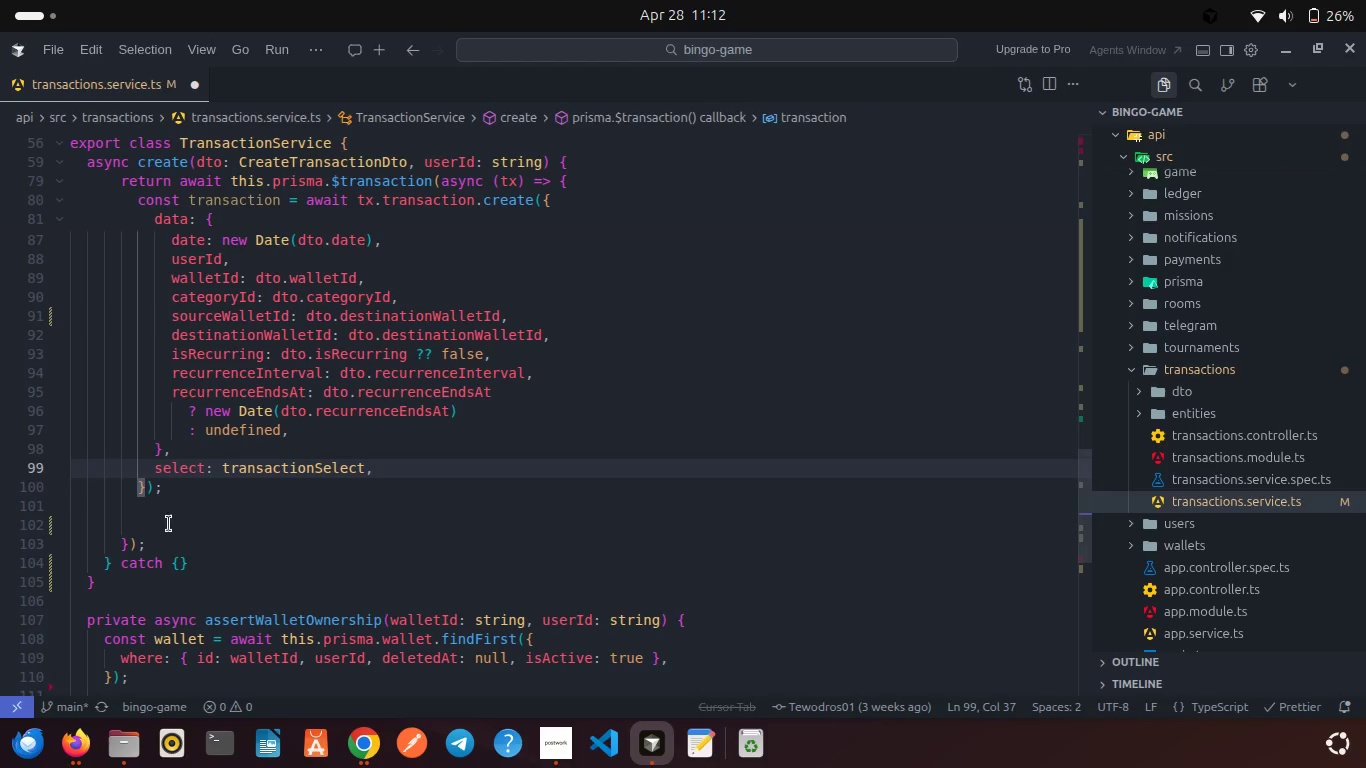 
left_click([174, 529])
 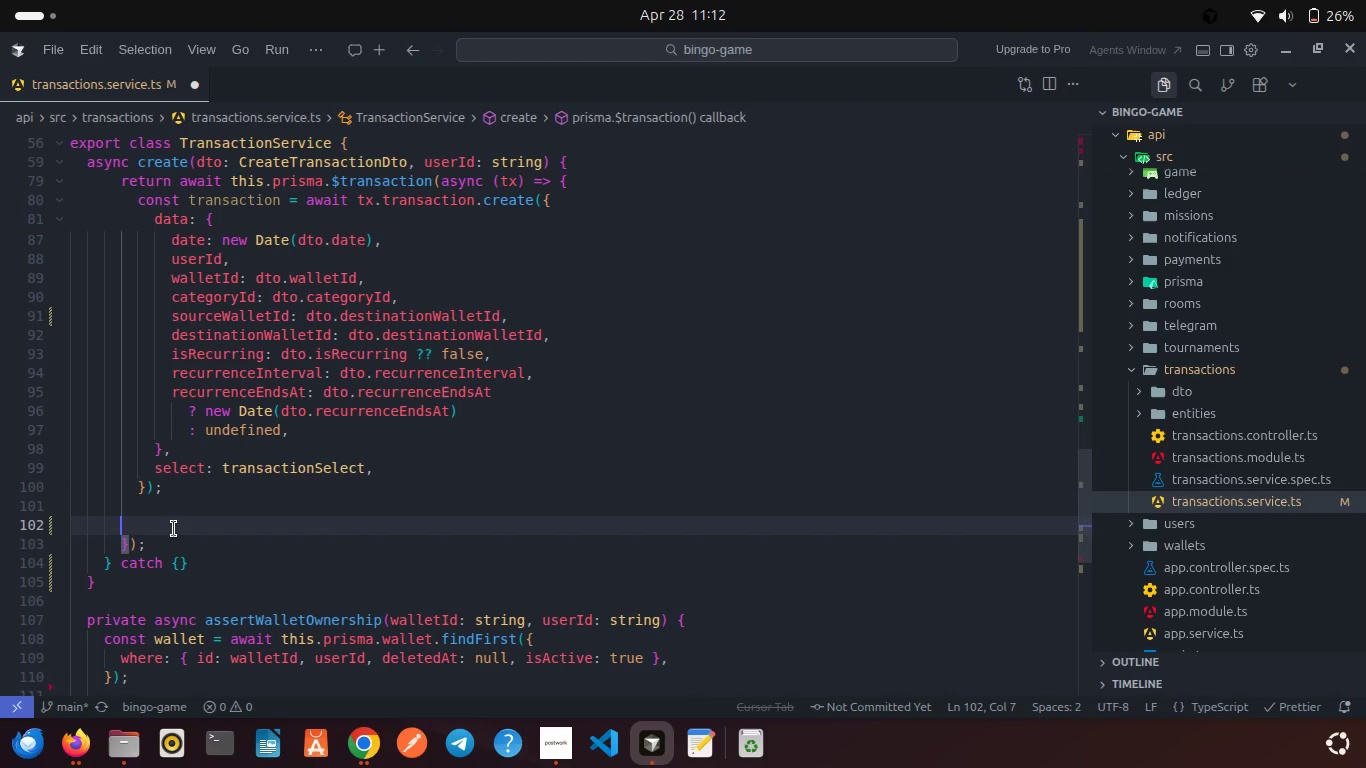 
key(Backspace)
 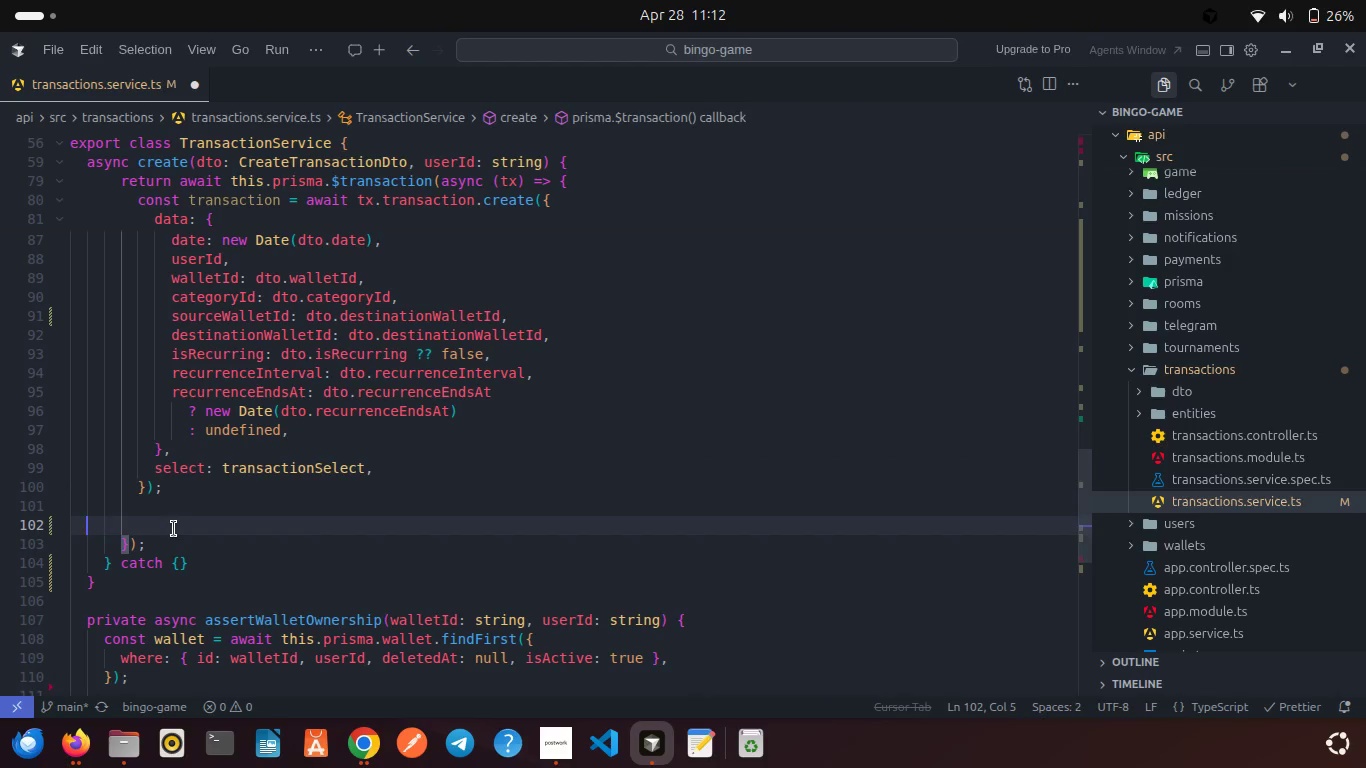 
key(Backspace)
 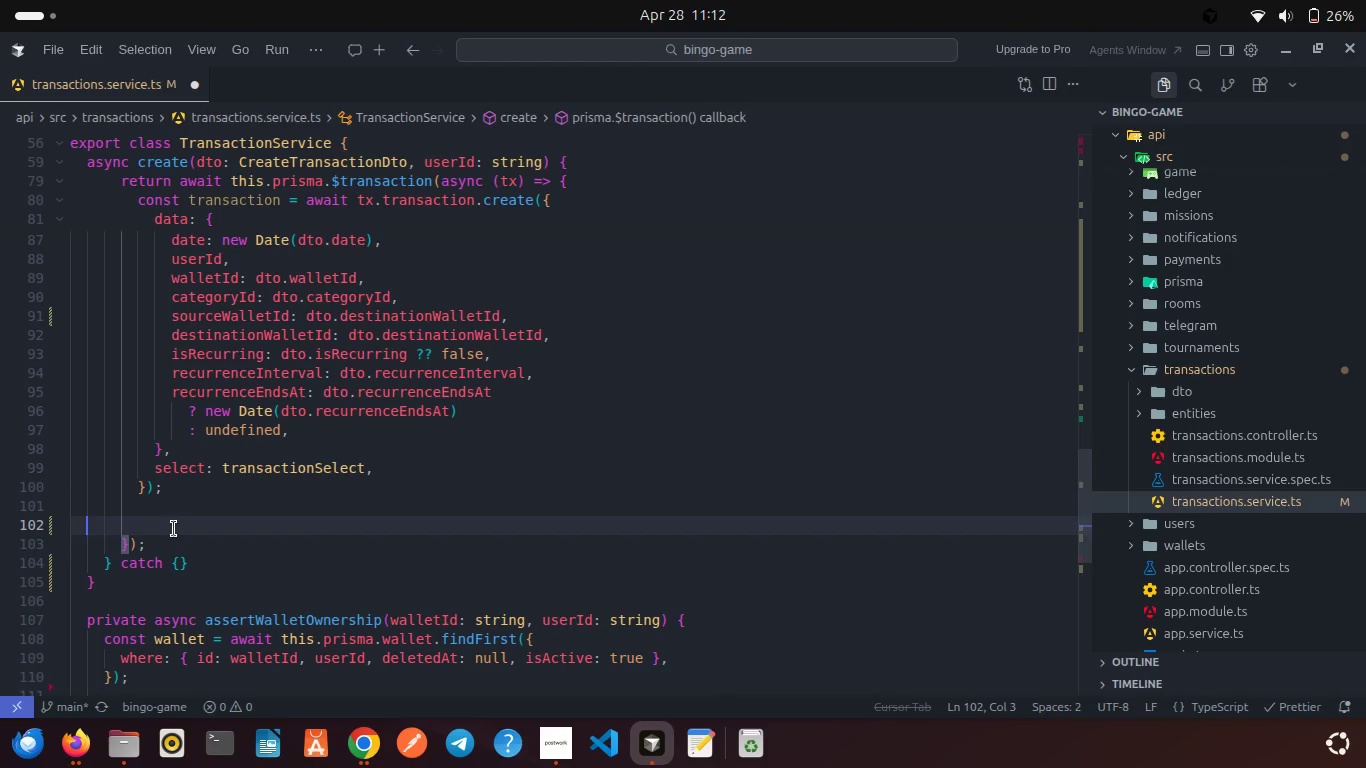 
key(Backspace)
 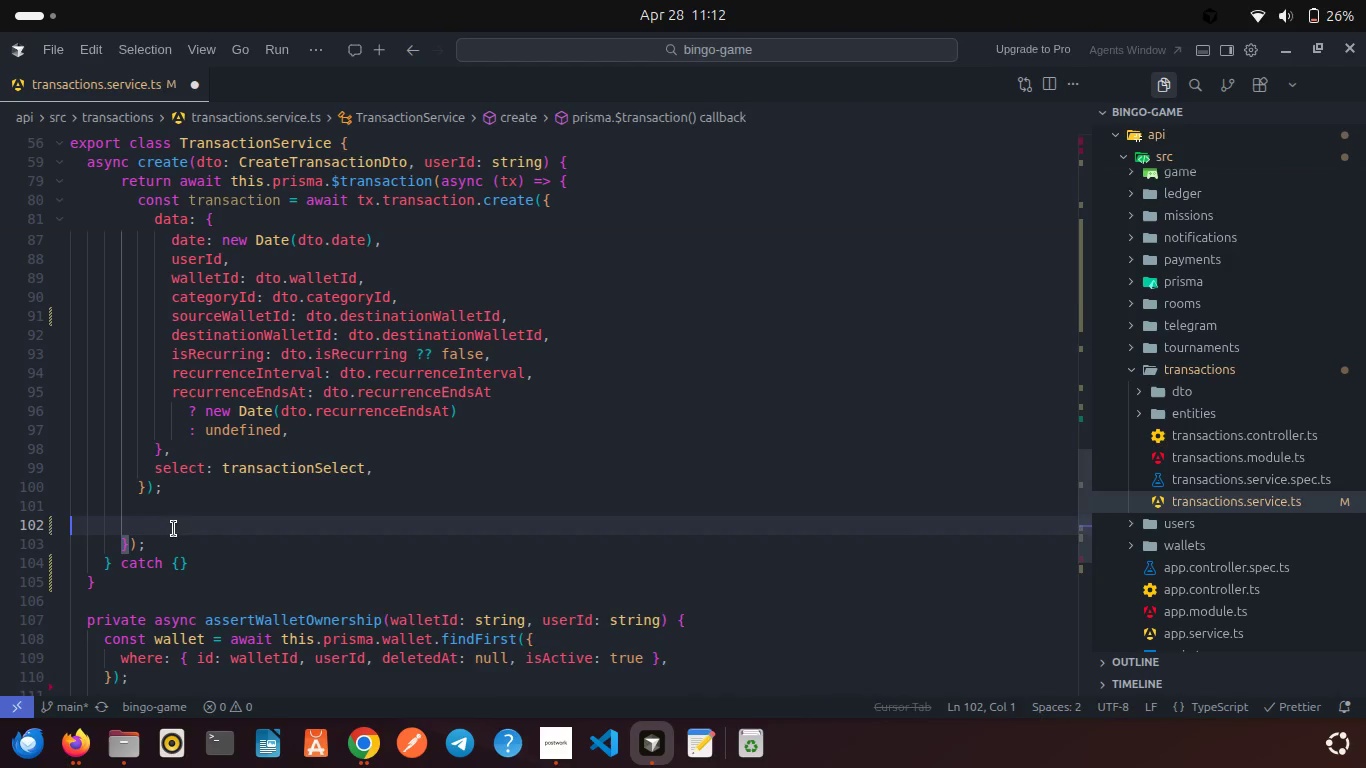 
key(Backspace)
 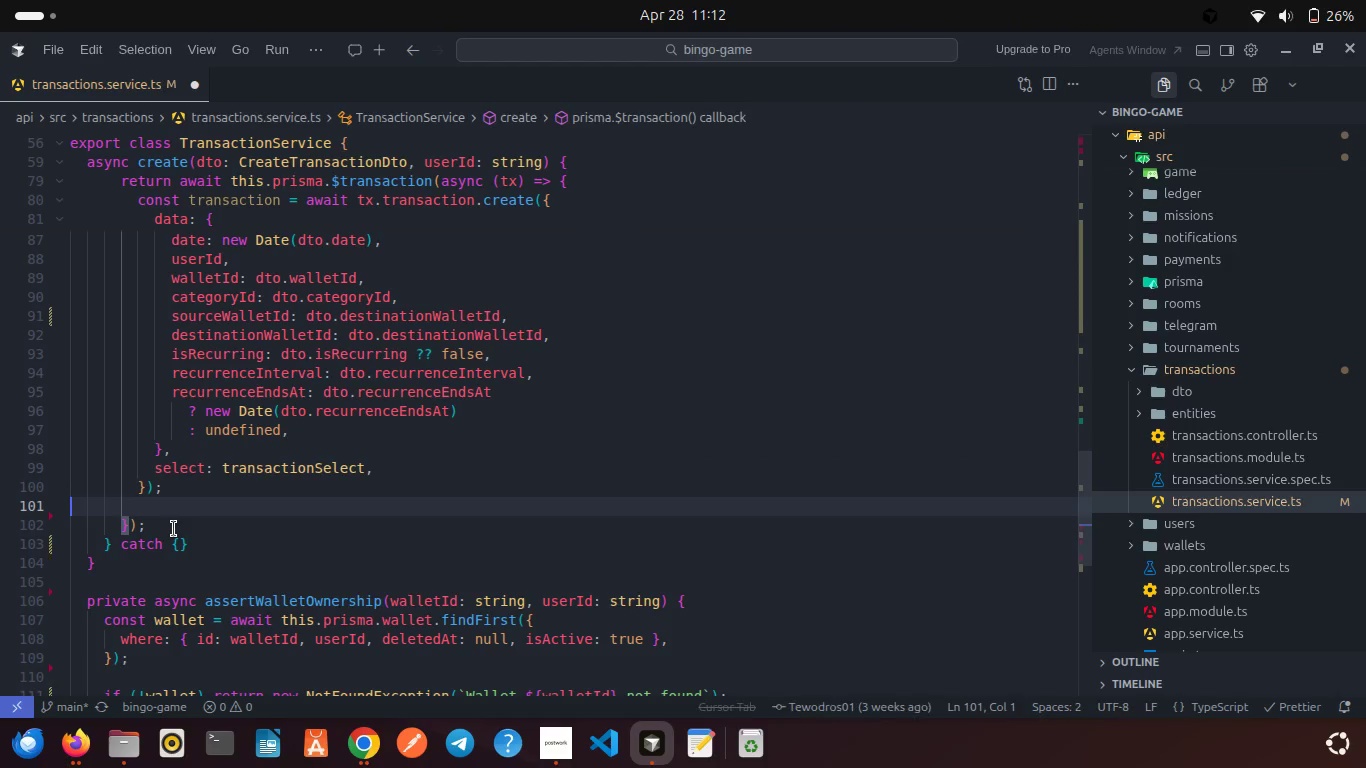 
key(Backspace)
 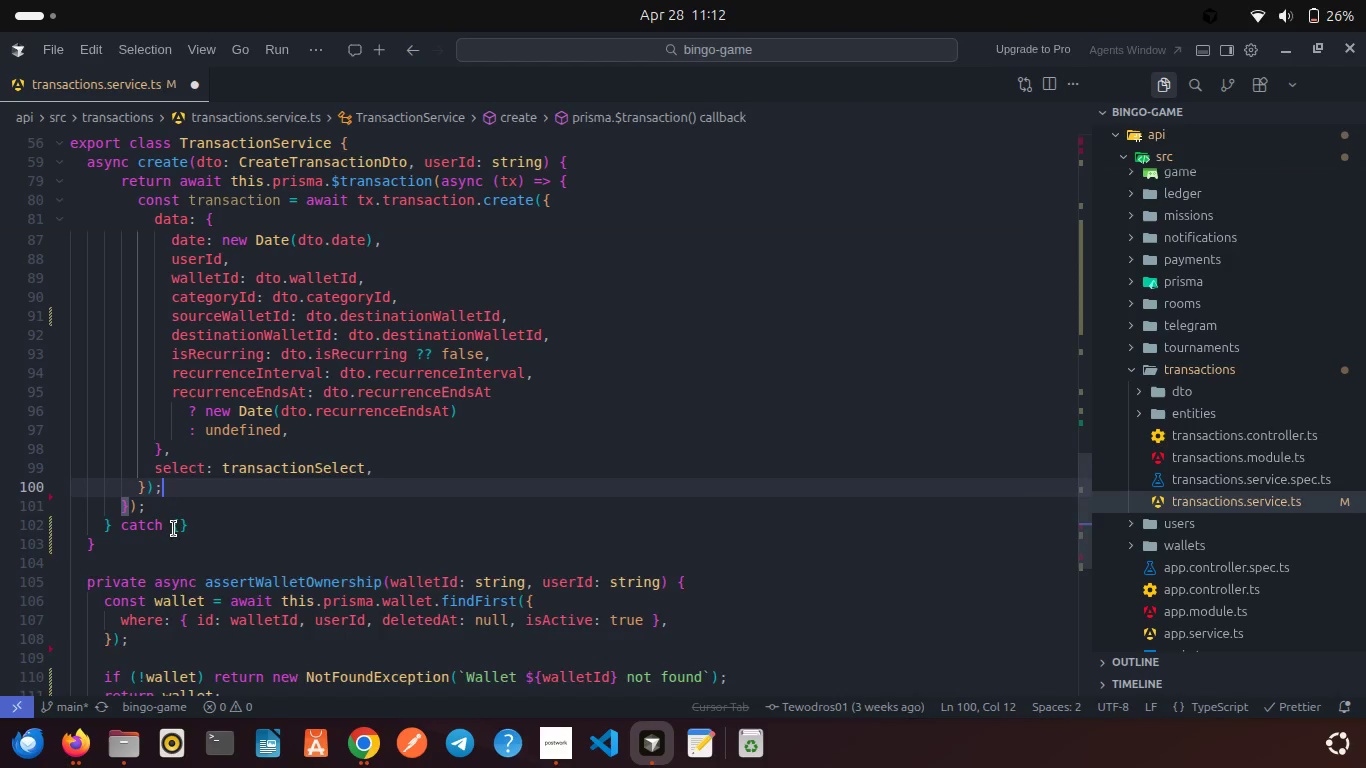 
key(Enter)
 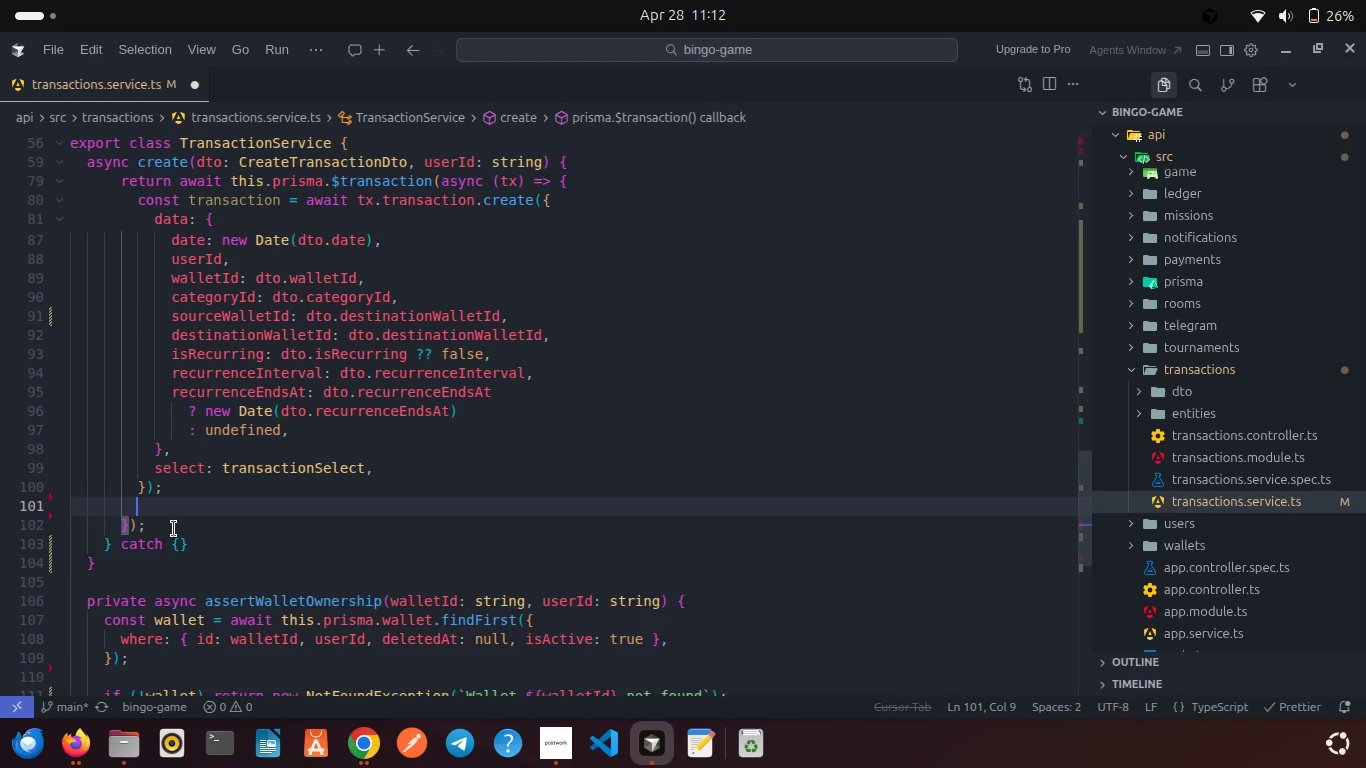 
key(Enter)
 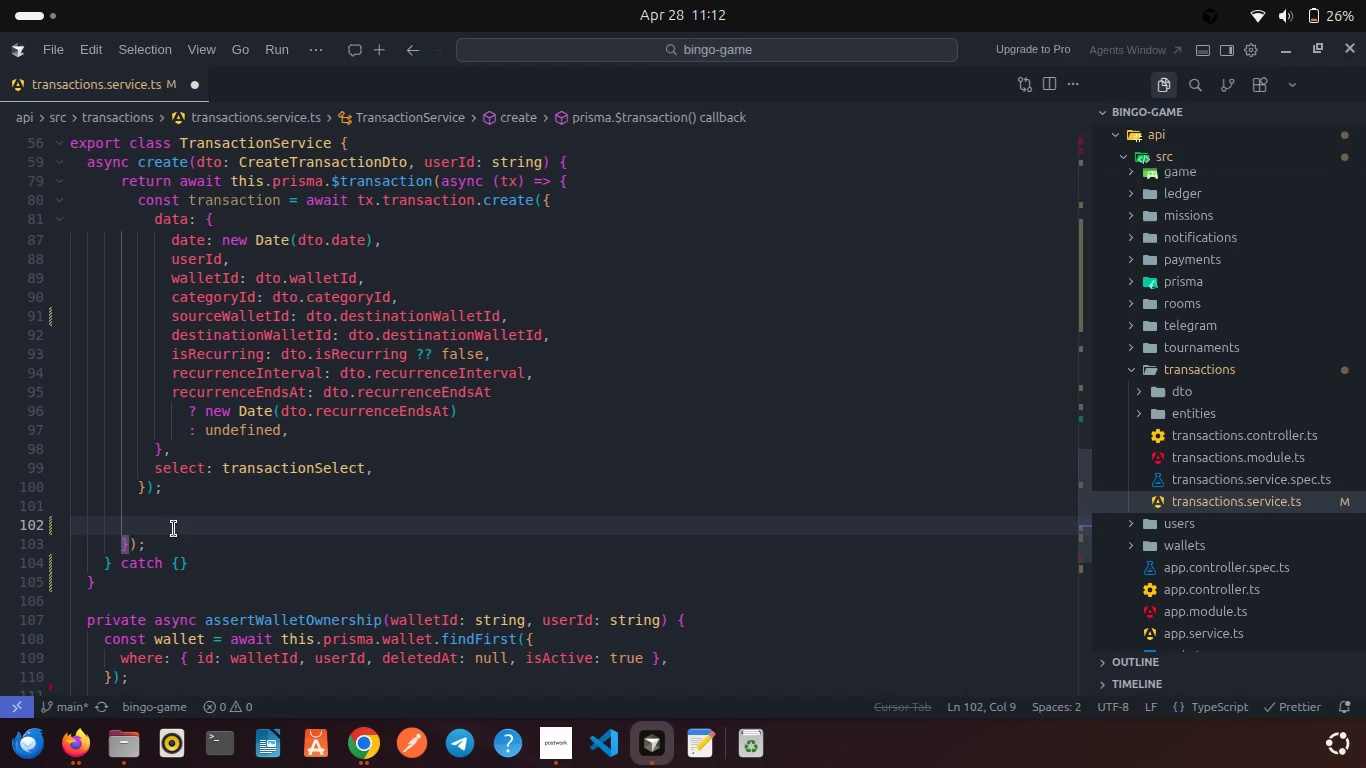 
type(awa)
 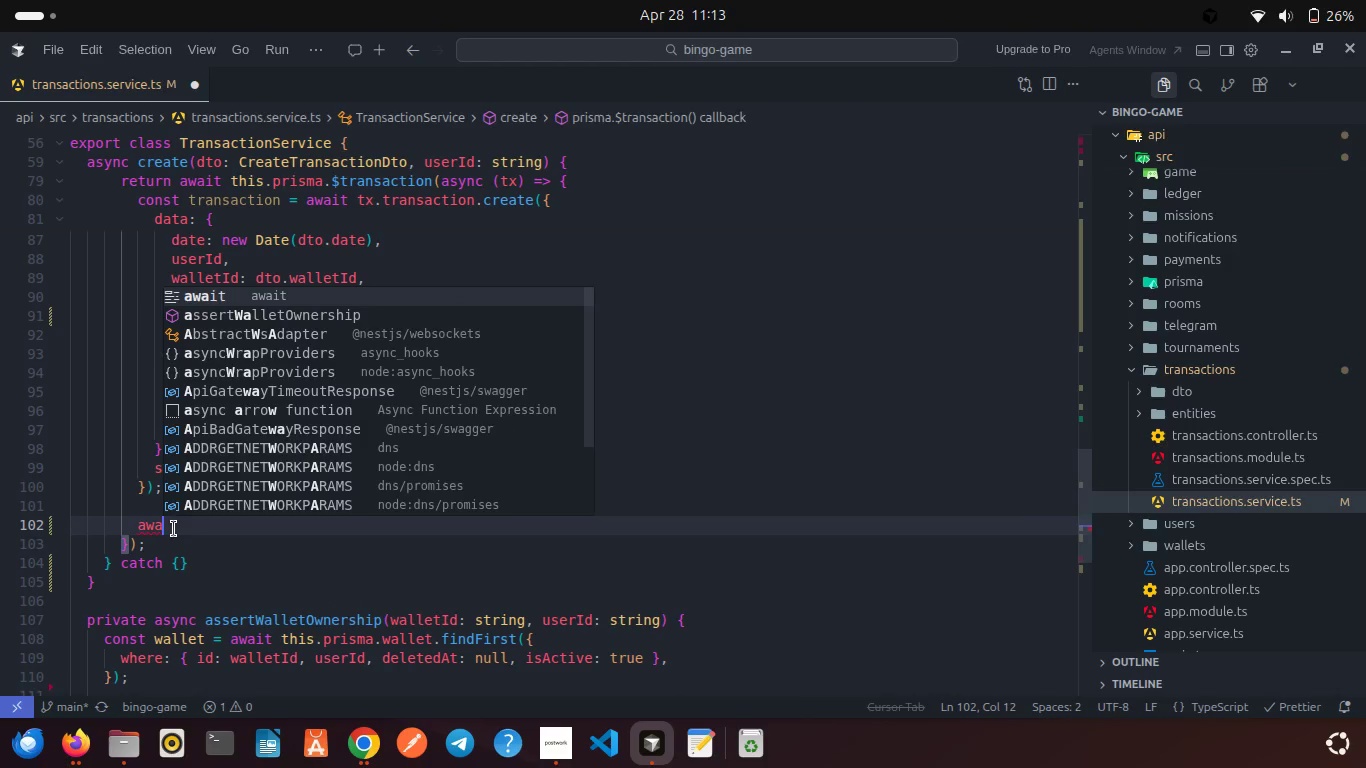 
key(Enter)
 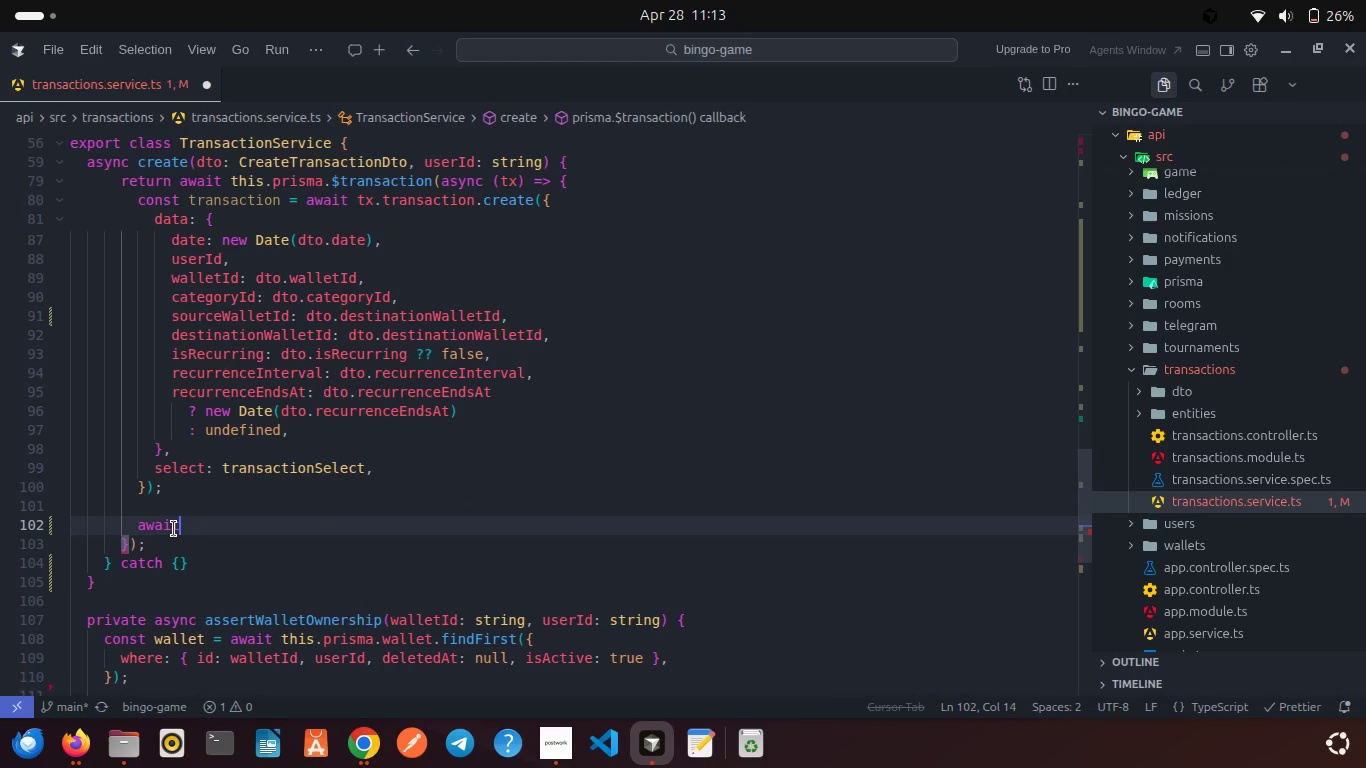 
type( this.tr)
key(Backspace)
key(Backspace)
key(Backspace)
type(.ap)
key(Backspace)
 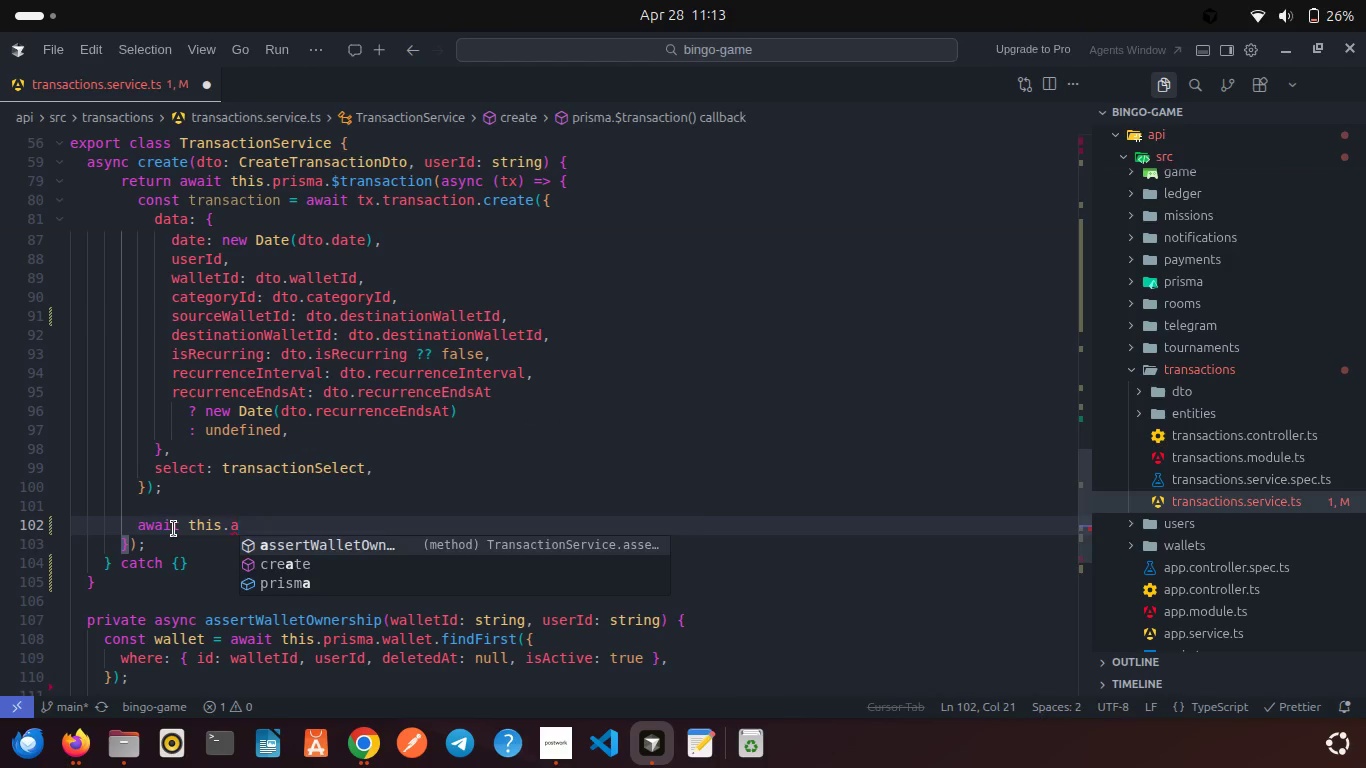 
double_click([174, 529])
 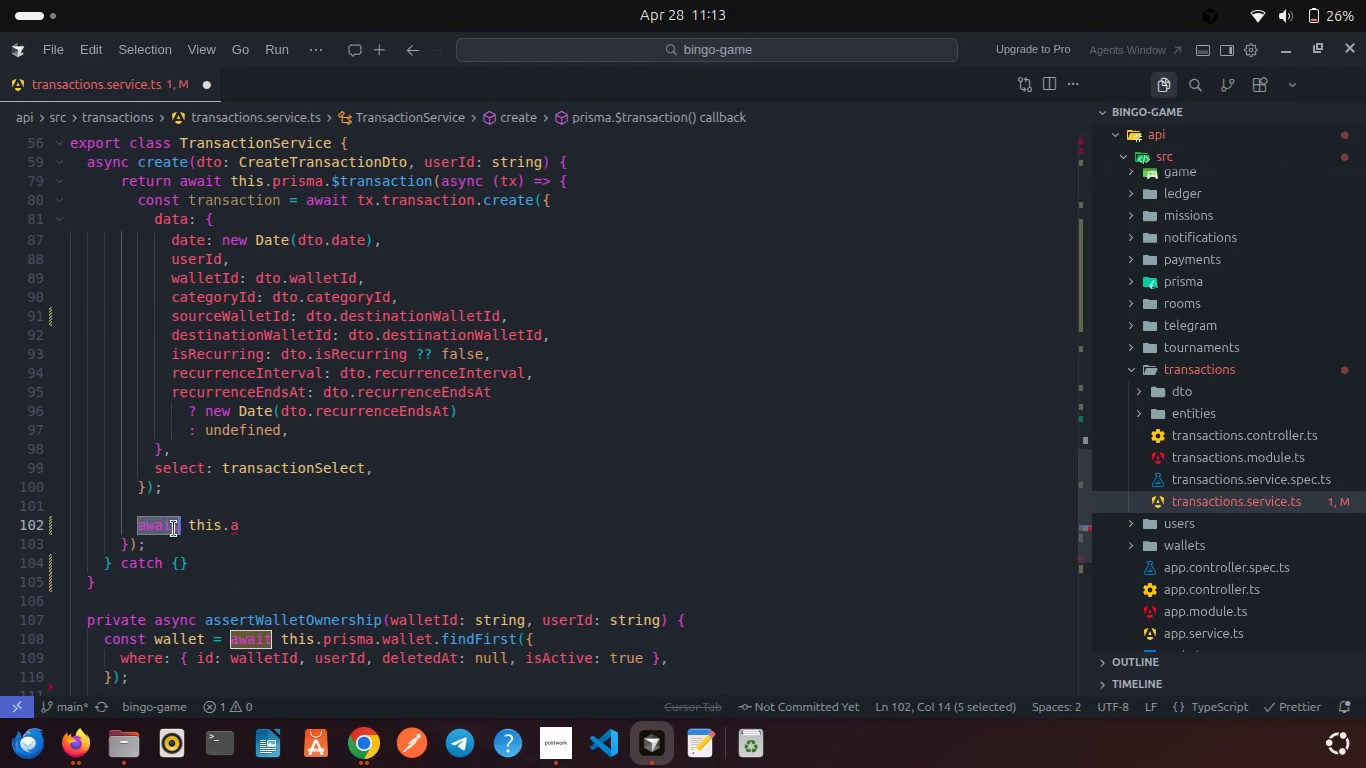 
triple_click([174, 529])
 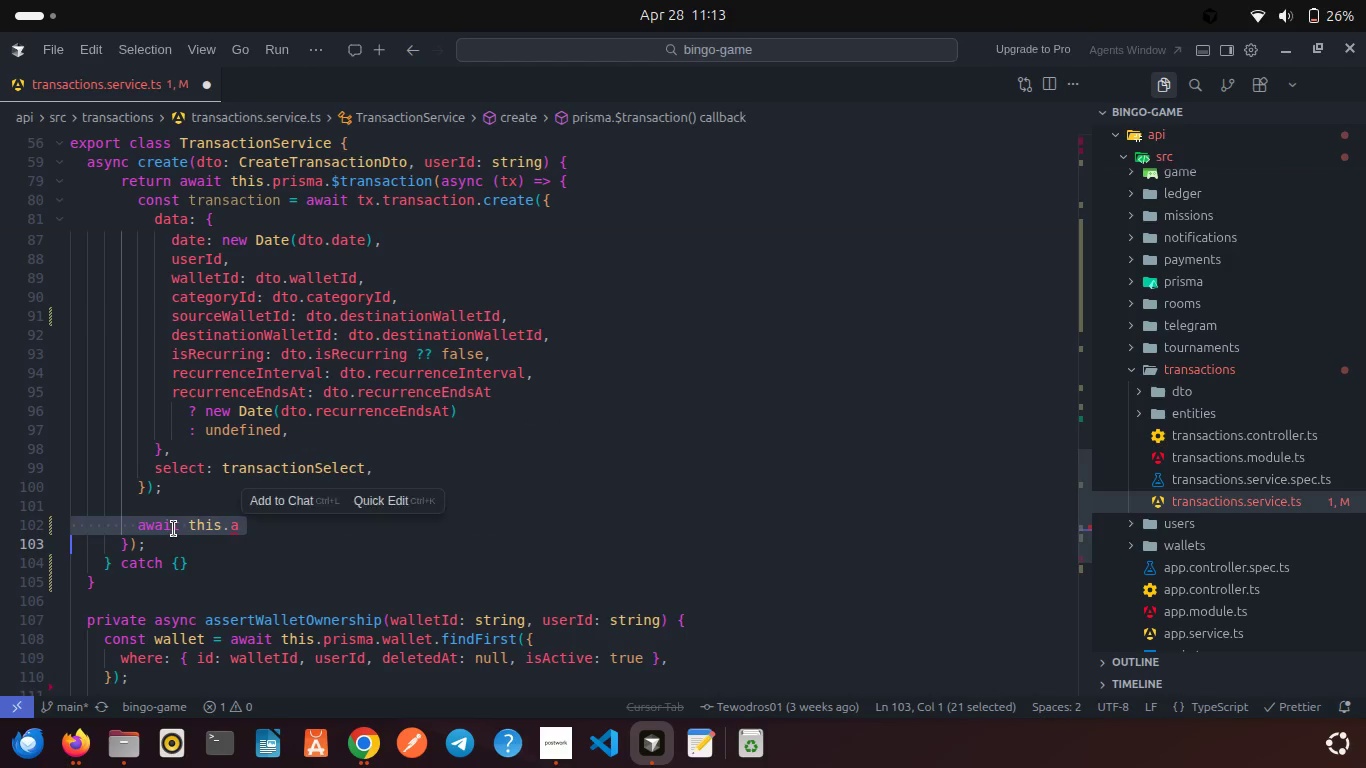 
key(Backspace)
 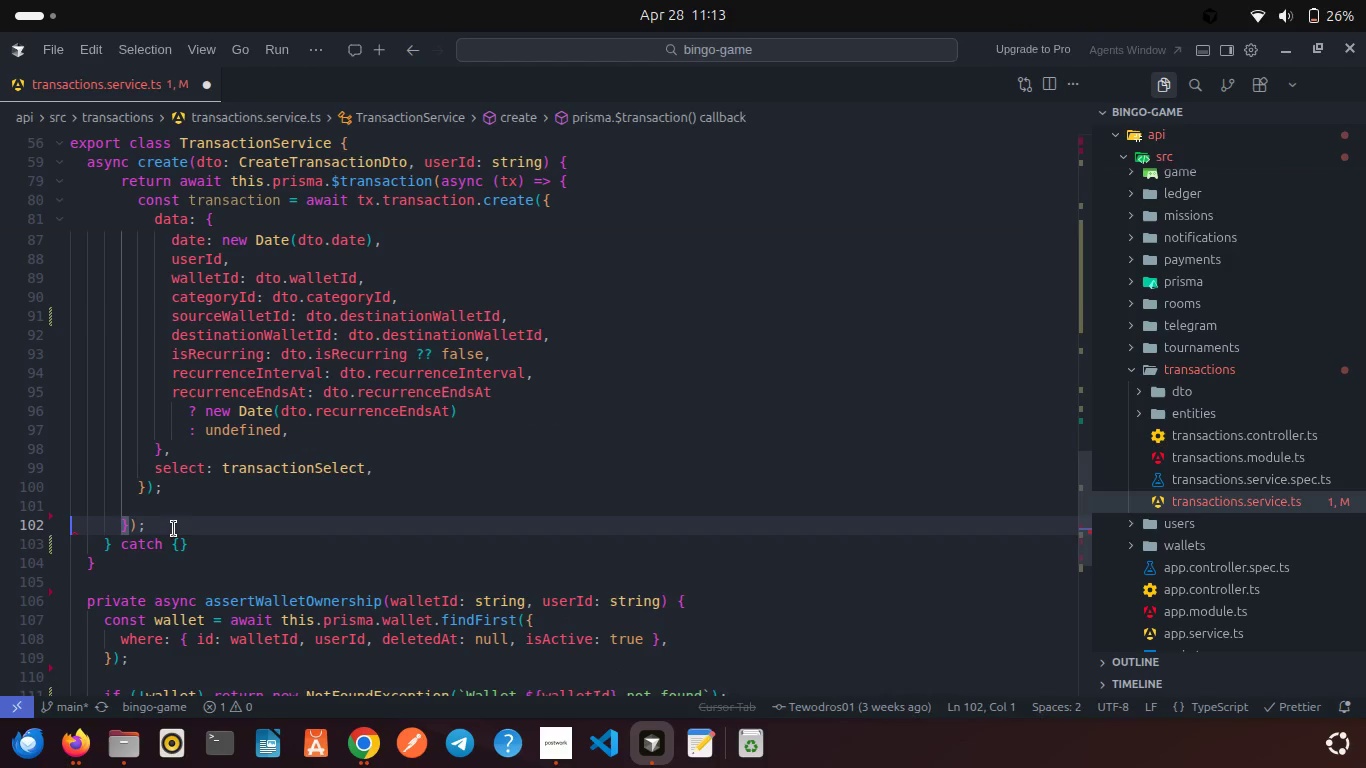 
key(Backspace)
 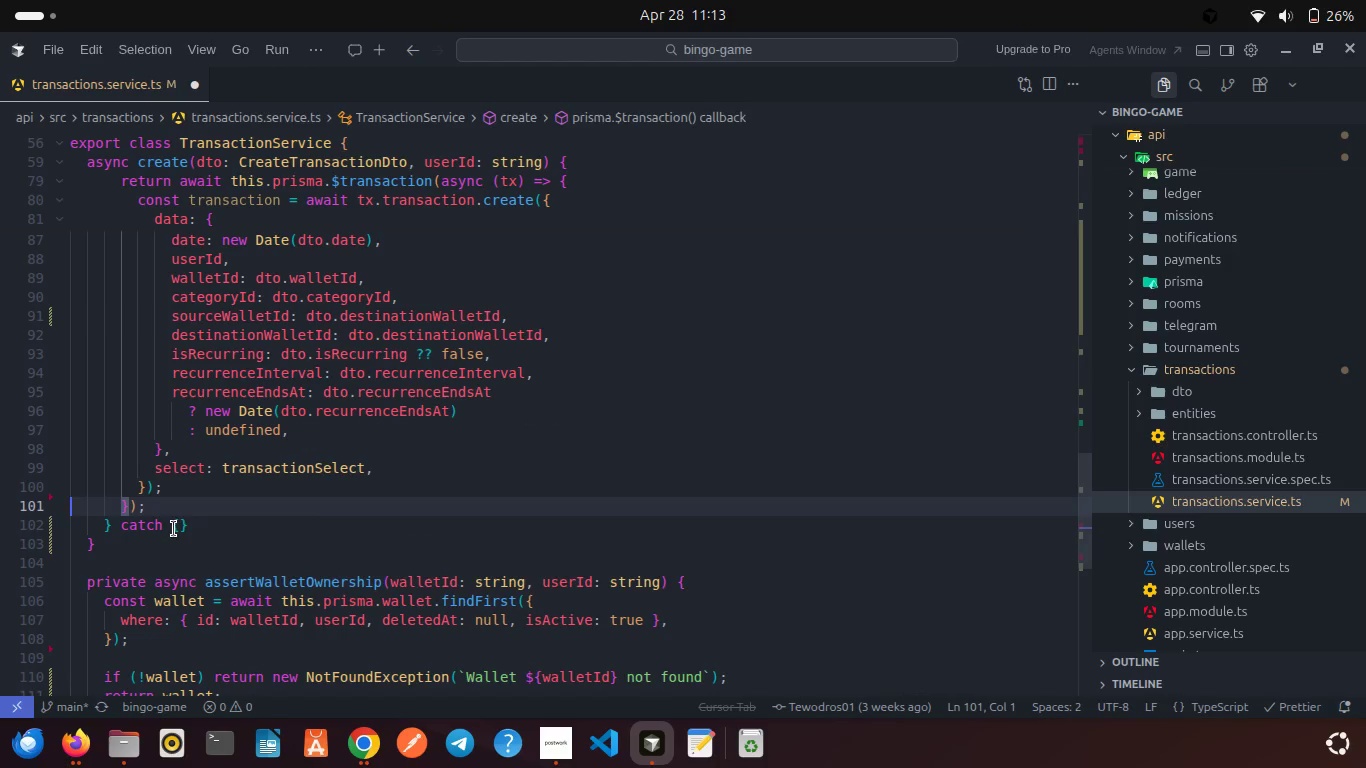 
scroll: coordinate [247, 569], scroll_direction: down, amount: 25.0
 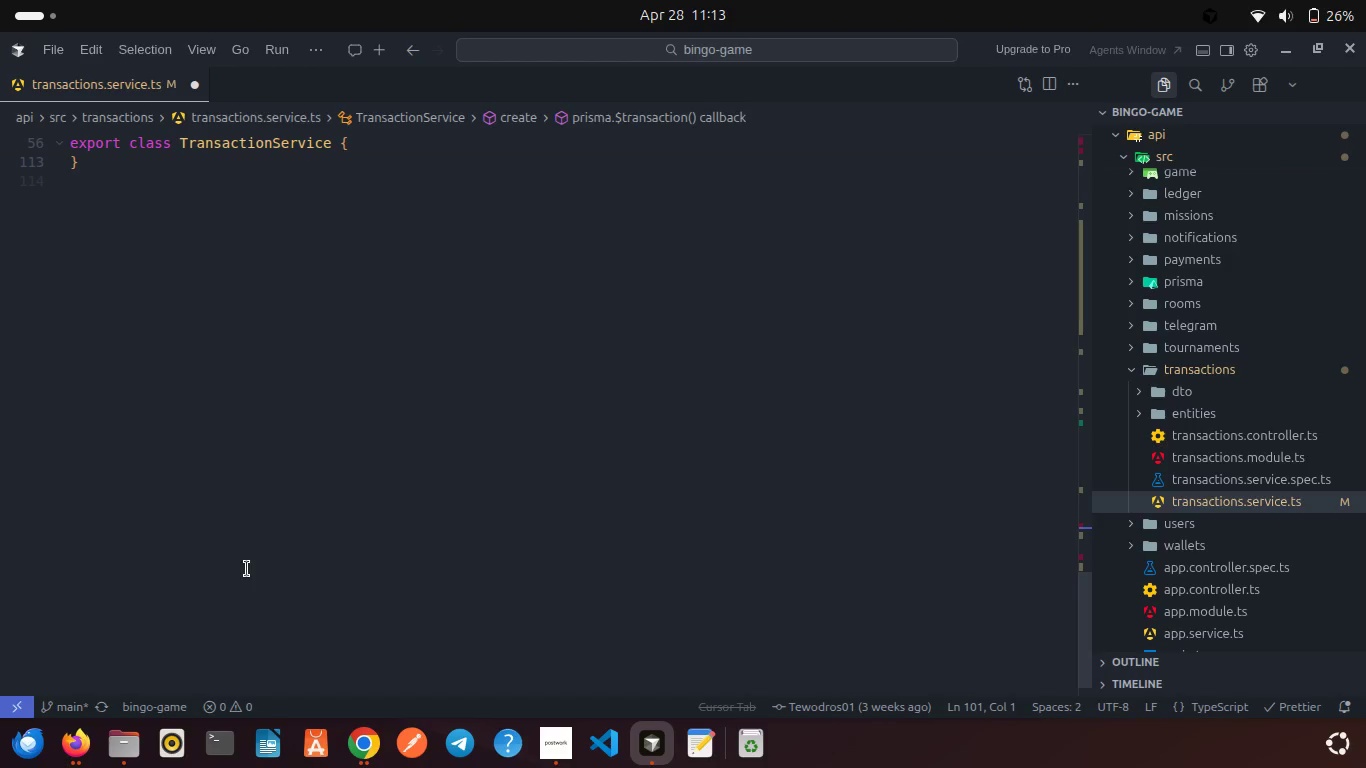 
scroll: coordinate [245, 586], scroll_direction: up, amount: 21.0
 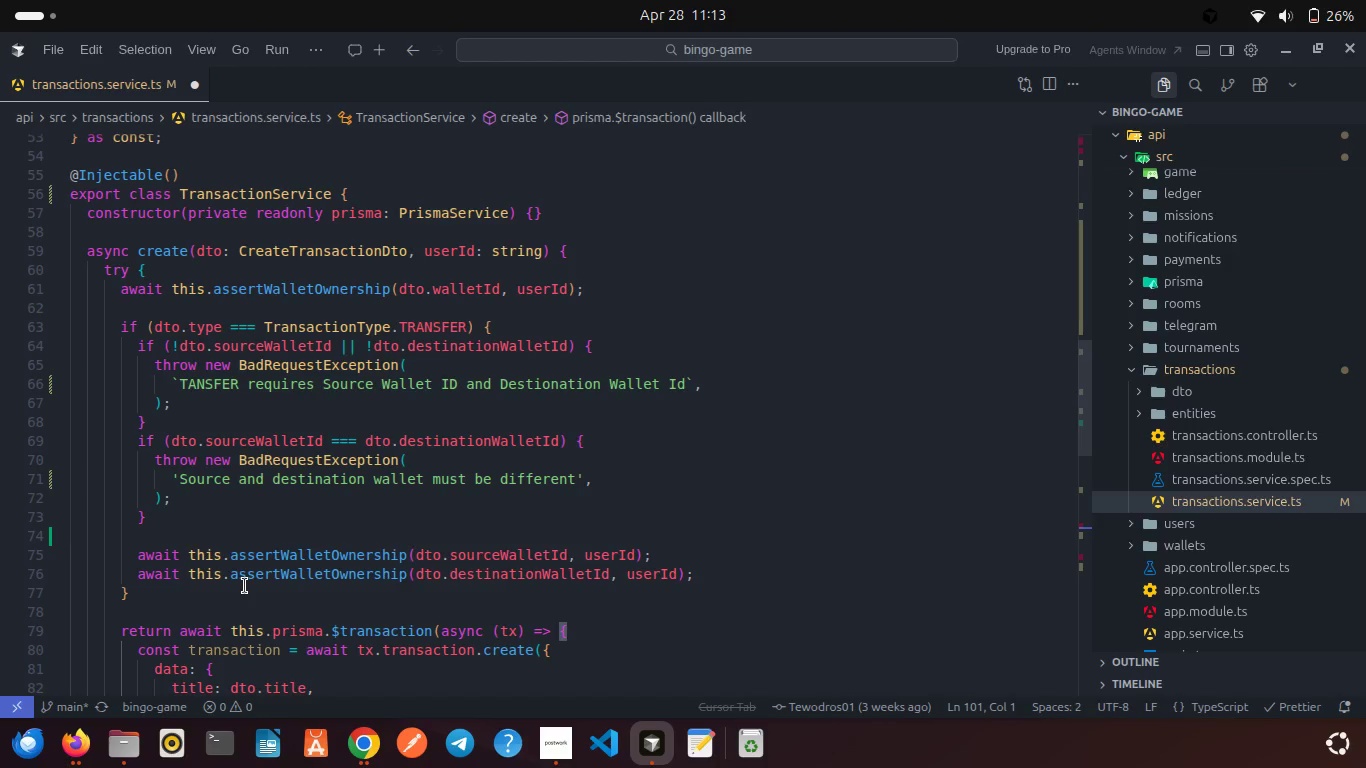 
scroll: coordinate [245, 586], scroll_direction: down, amount: 13.0
 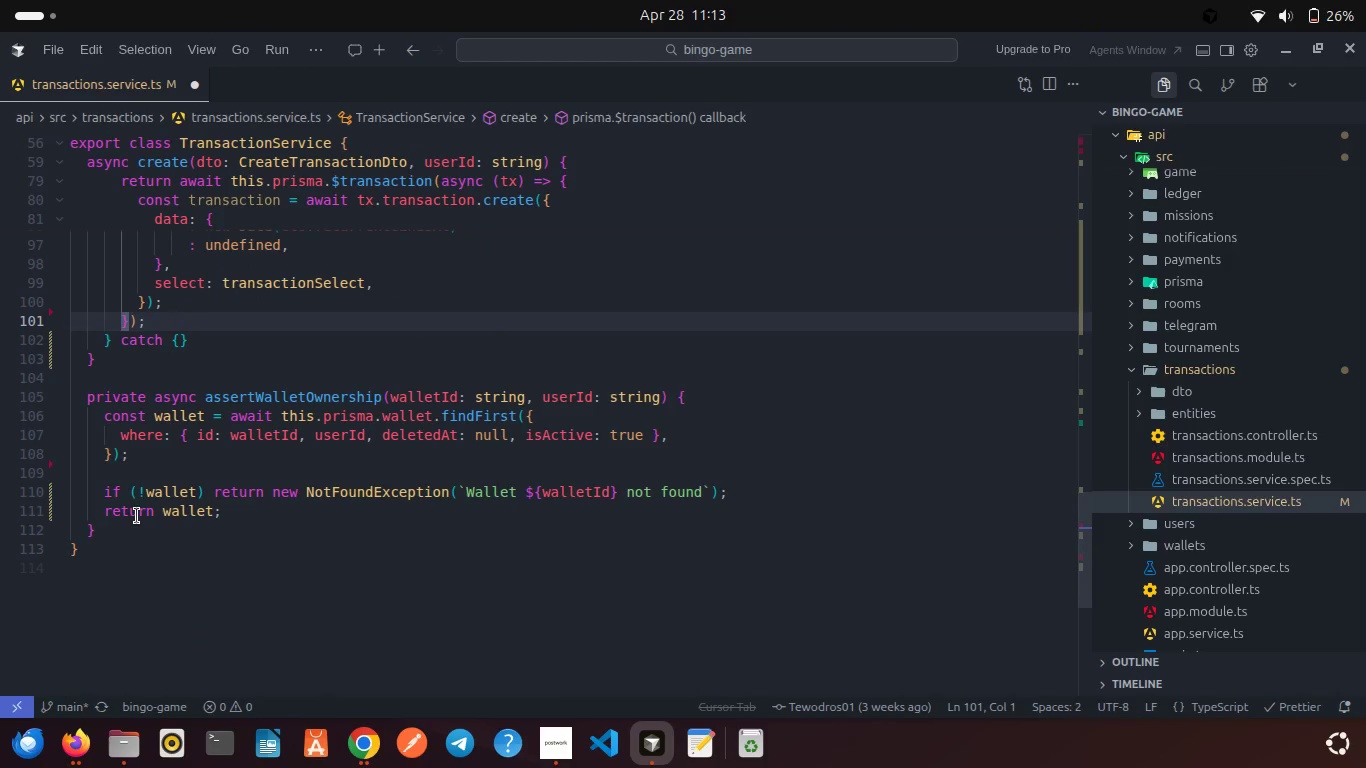 
left_click([103, 526])
 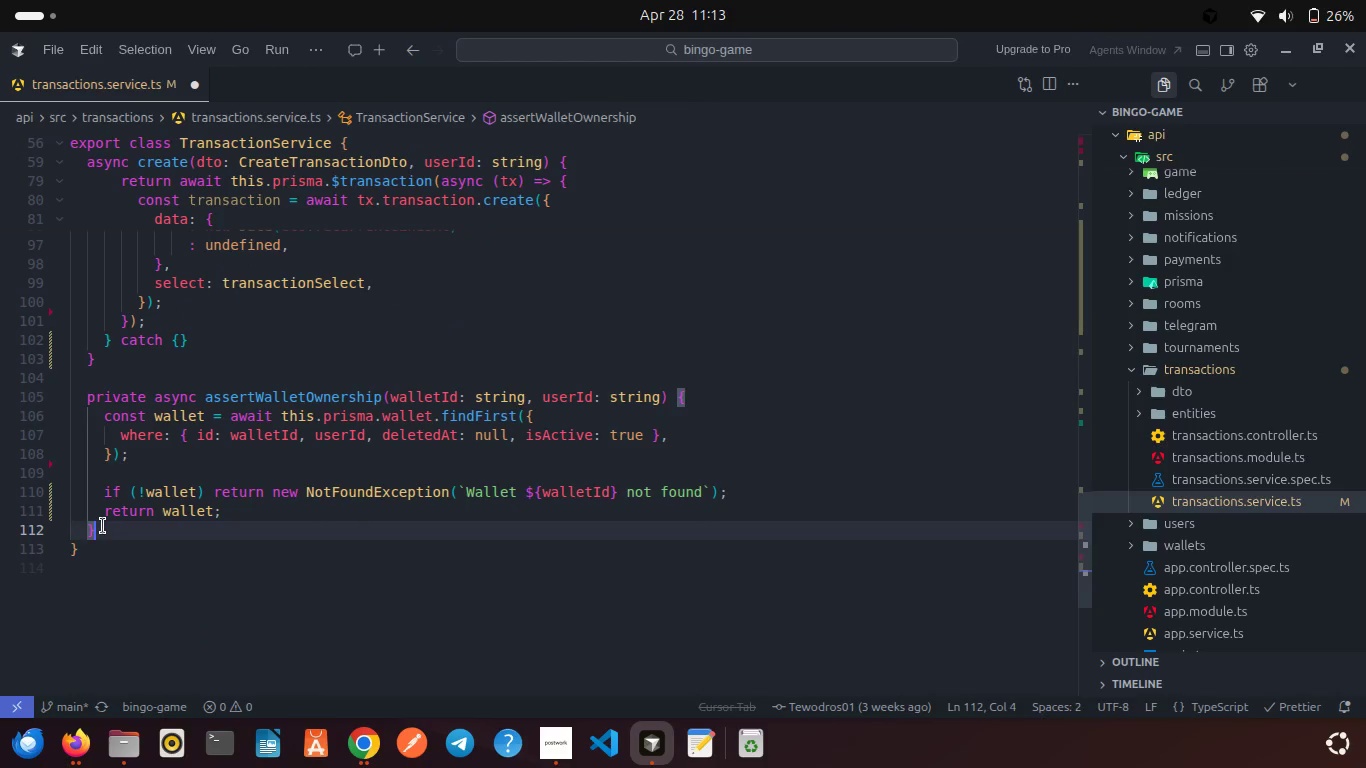 
key(Enter)
 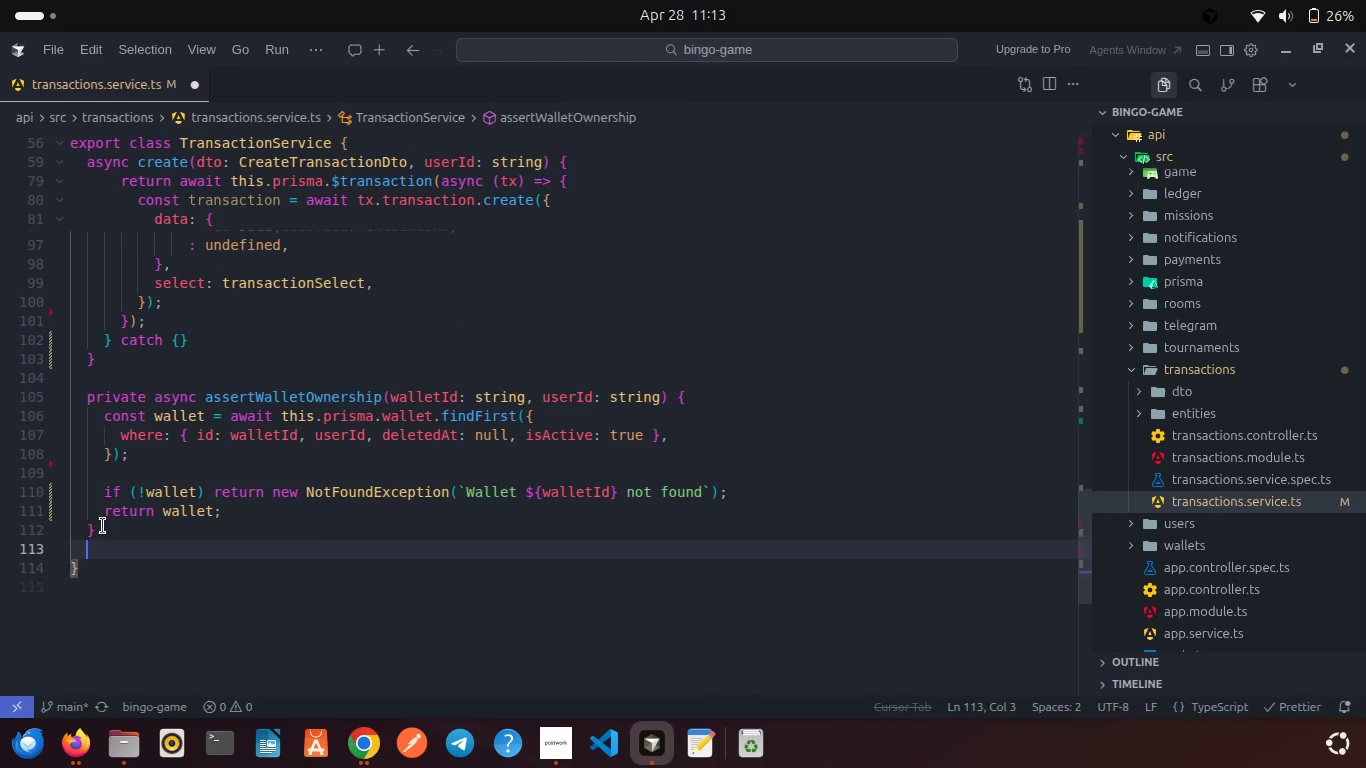 
key(Enter)
 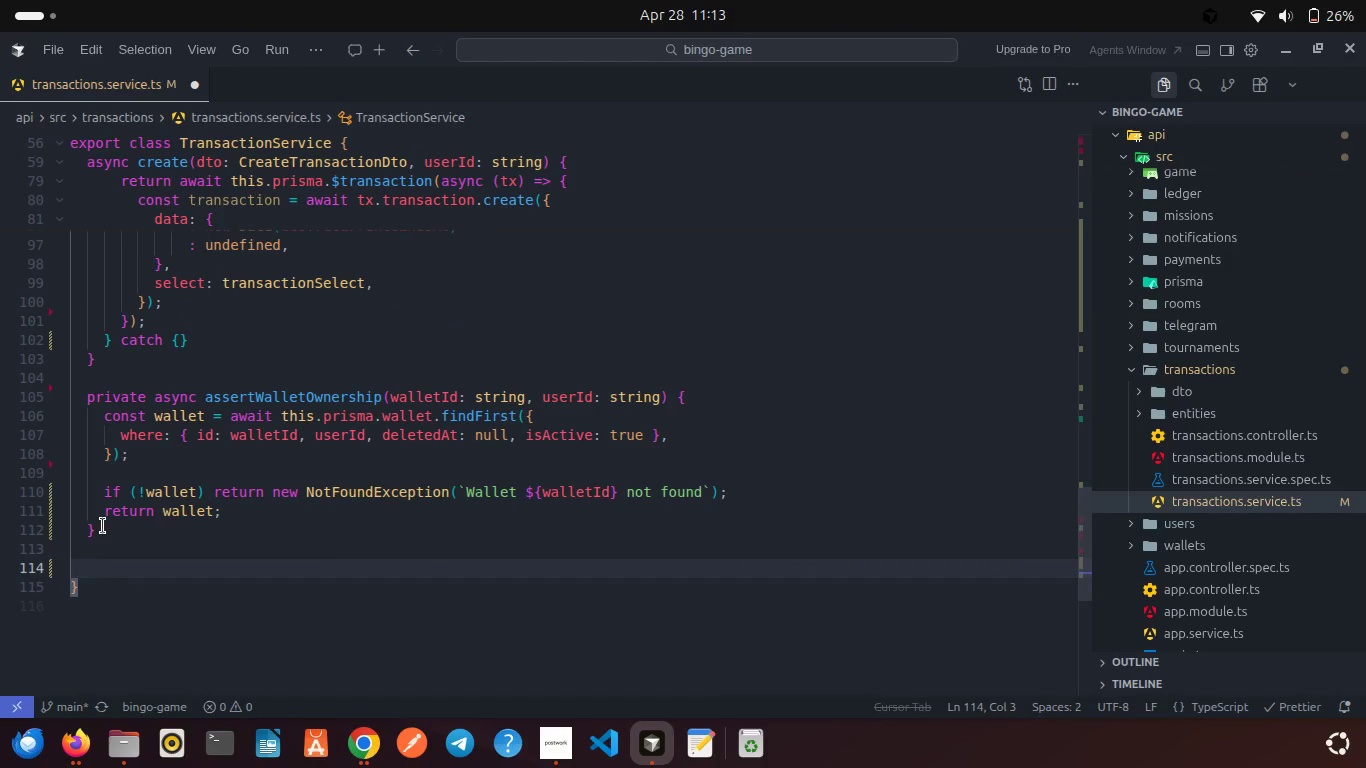 
type(priv)
 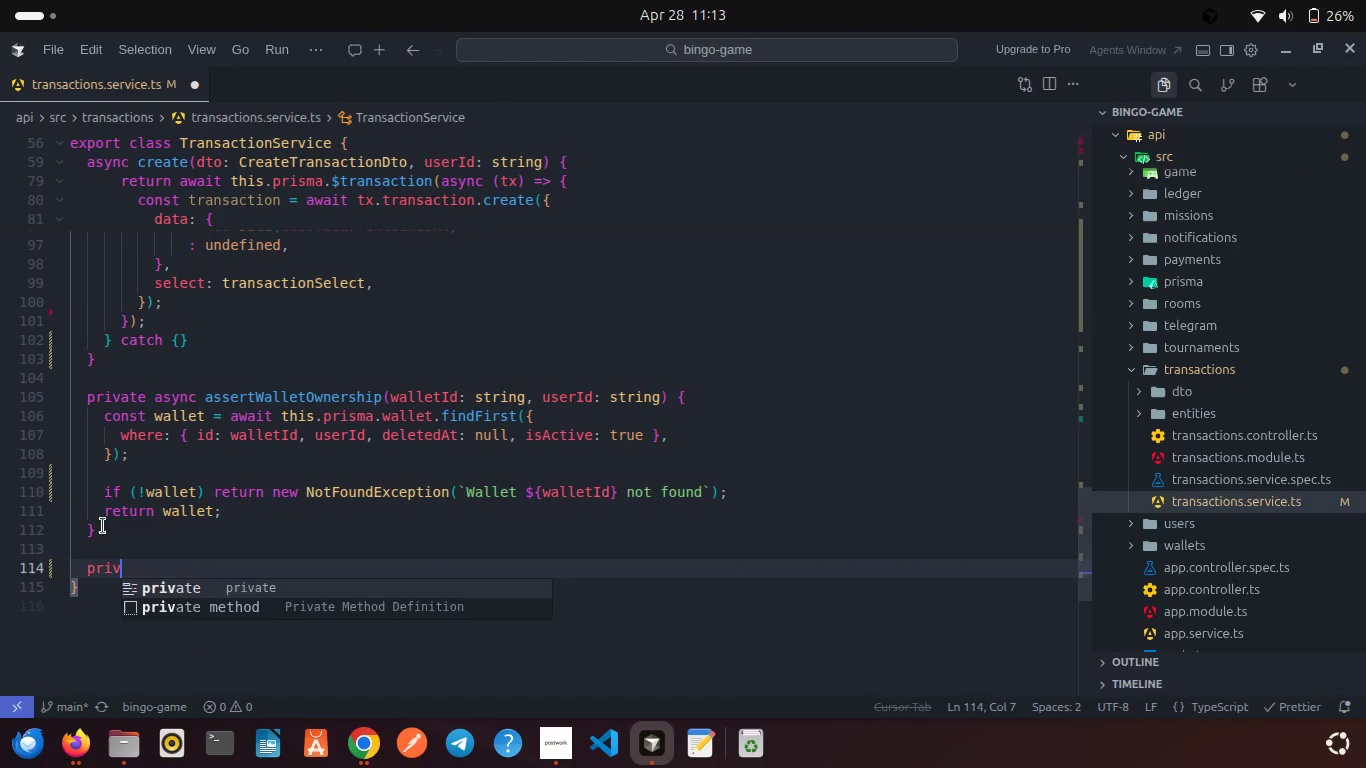 
key(Enter)
 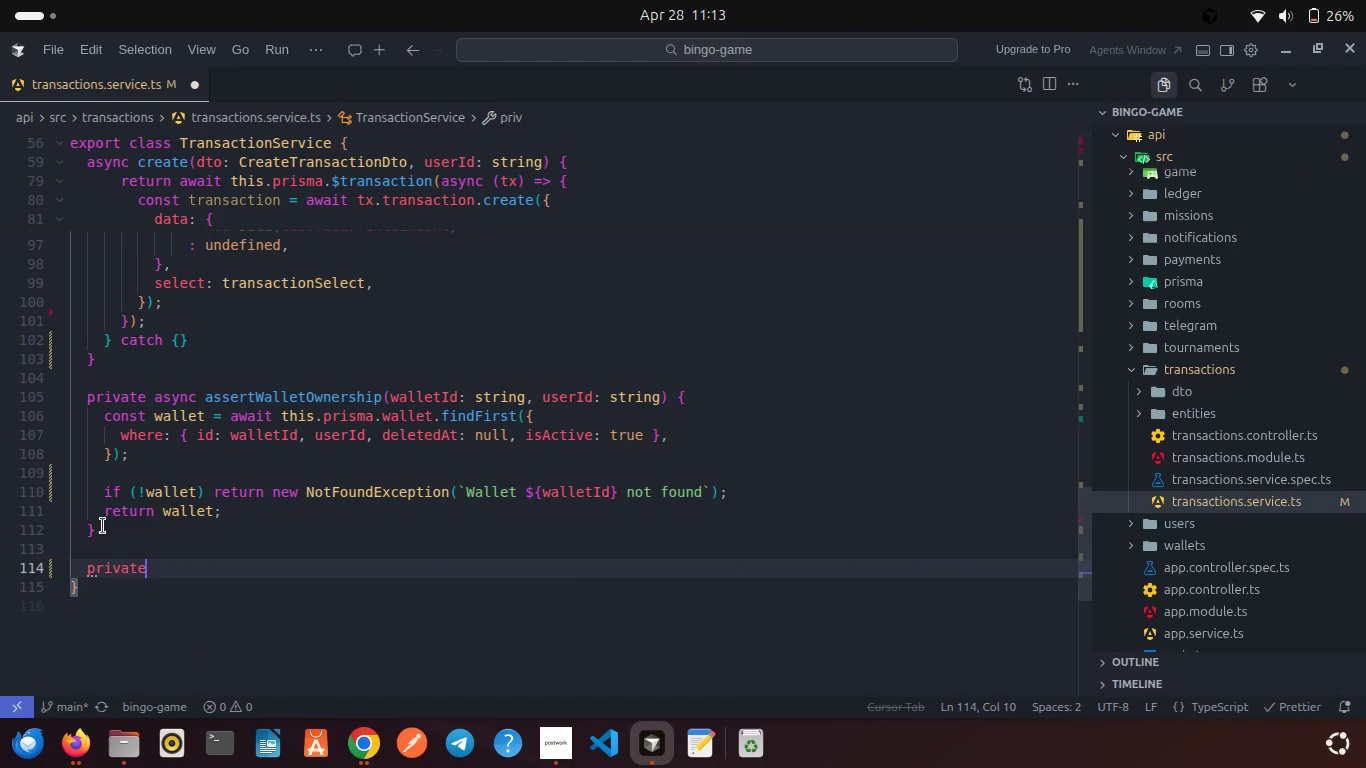 
type( a)
key(Backspace)
type(asy)
 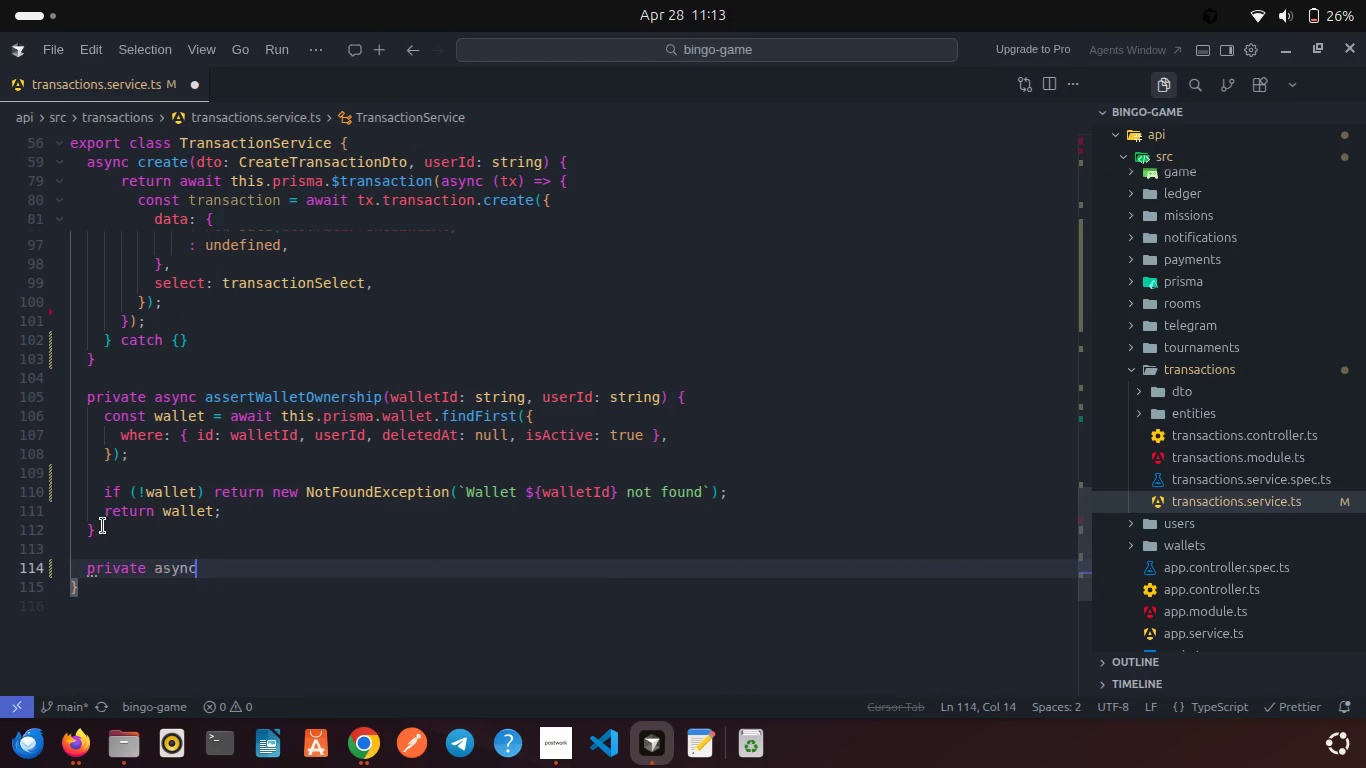 
key(Enter)
 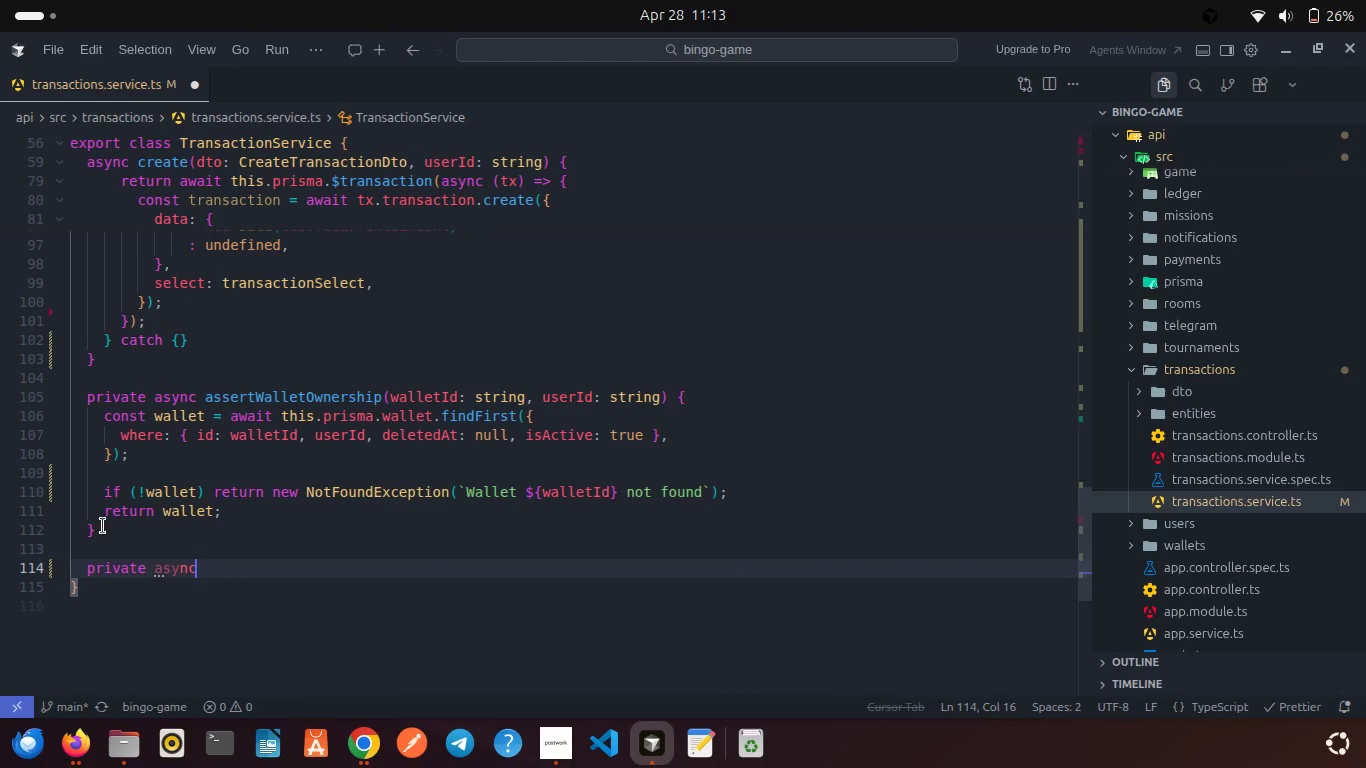 
type( applyBalanceEffect(){)
 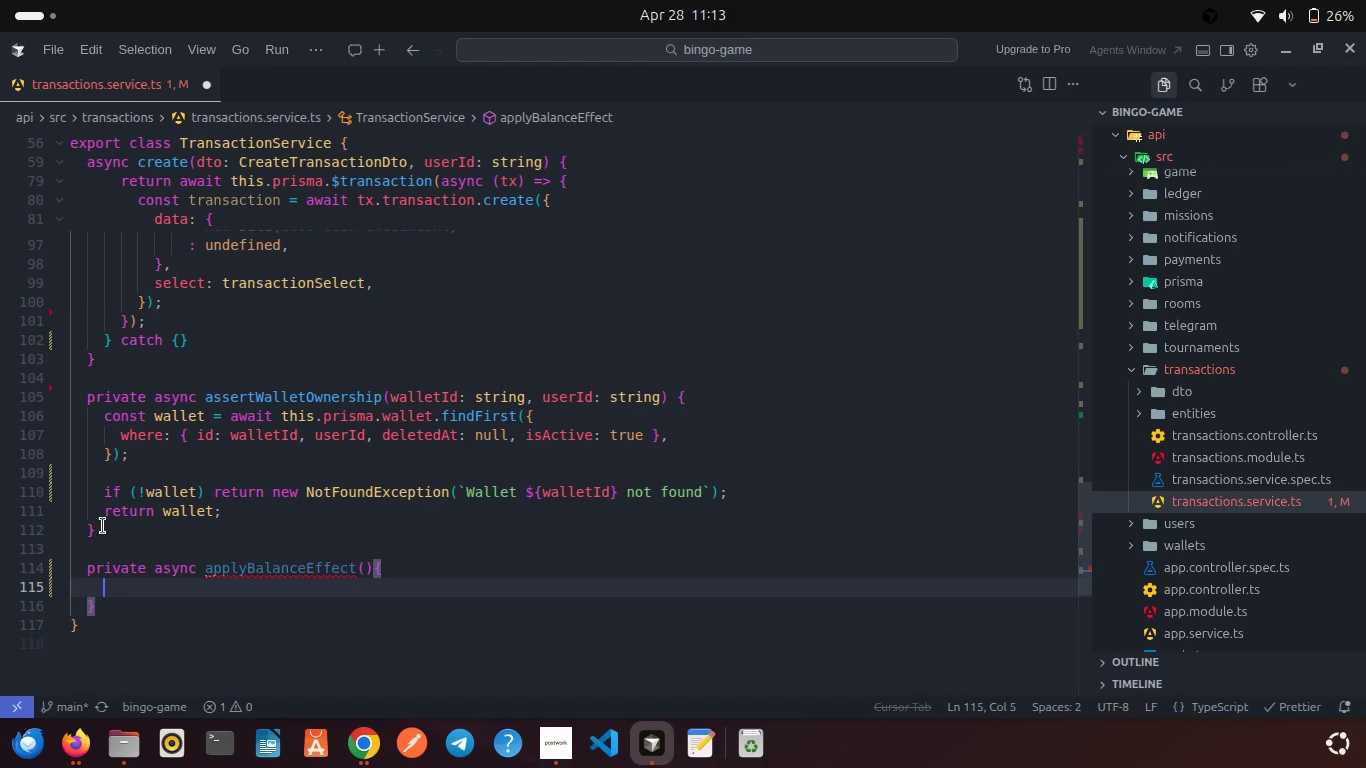 
 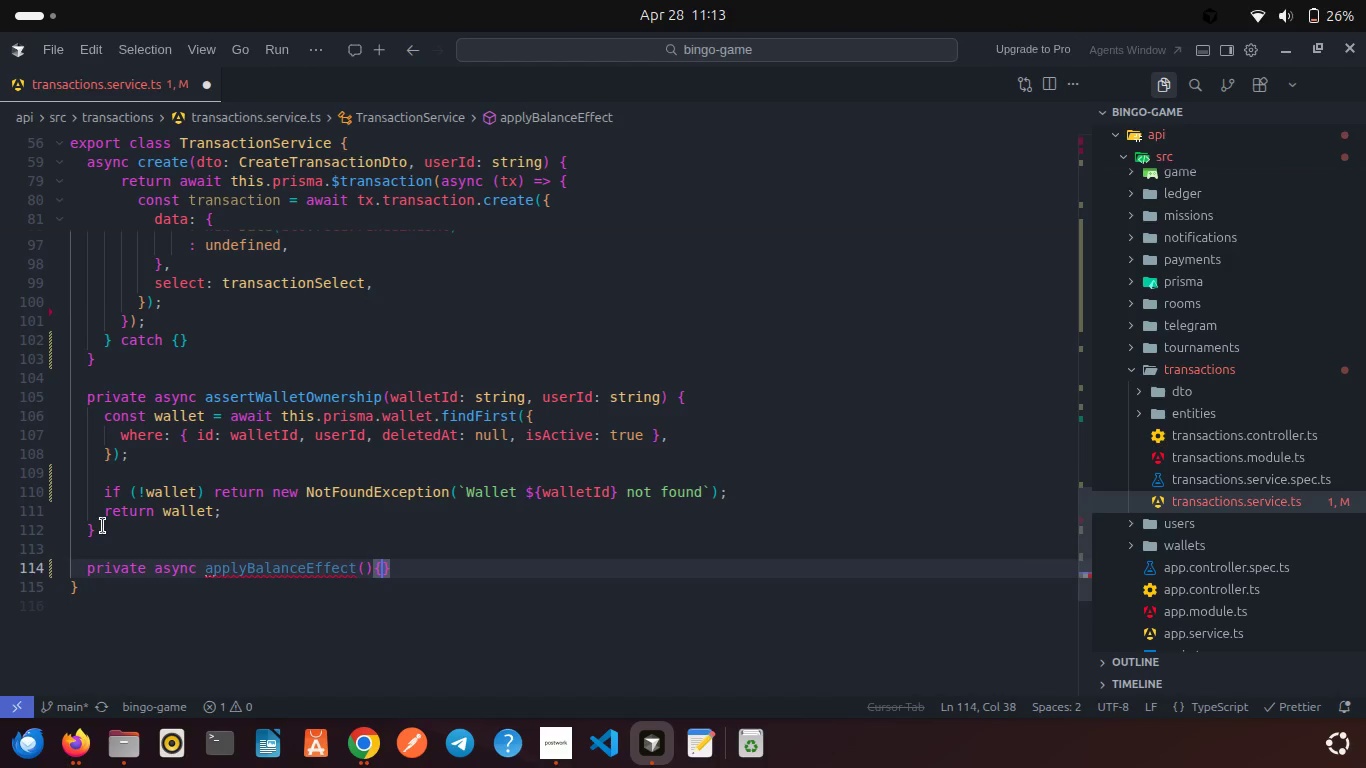 
key(Enter)
 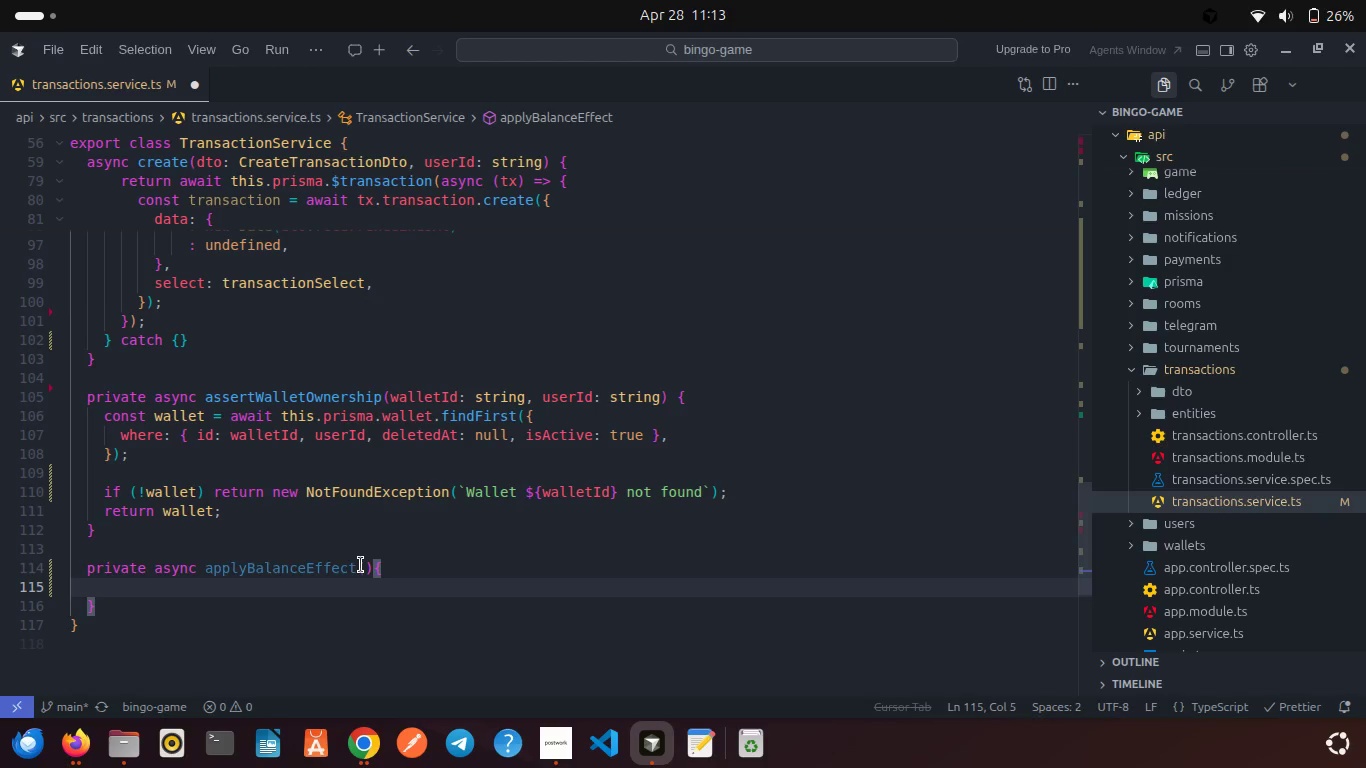 
left_click([362, 570])
 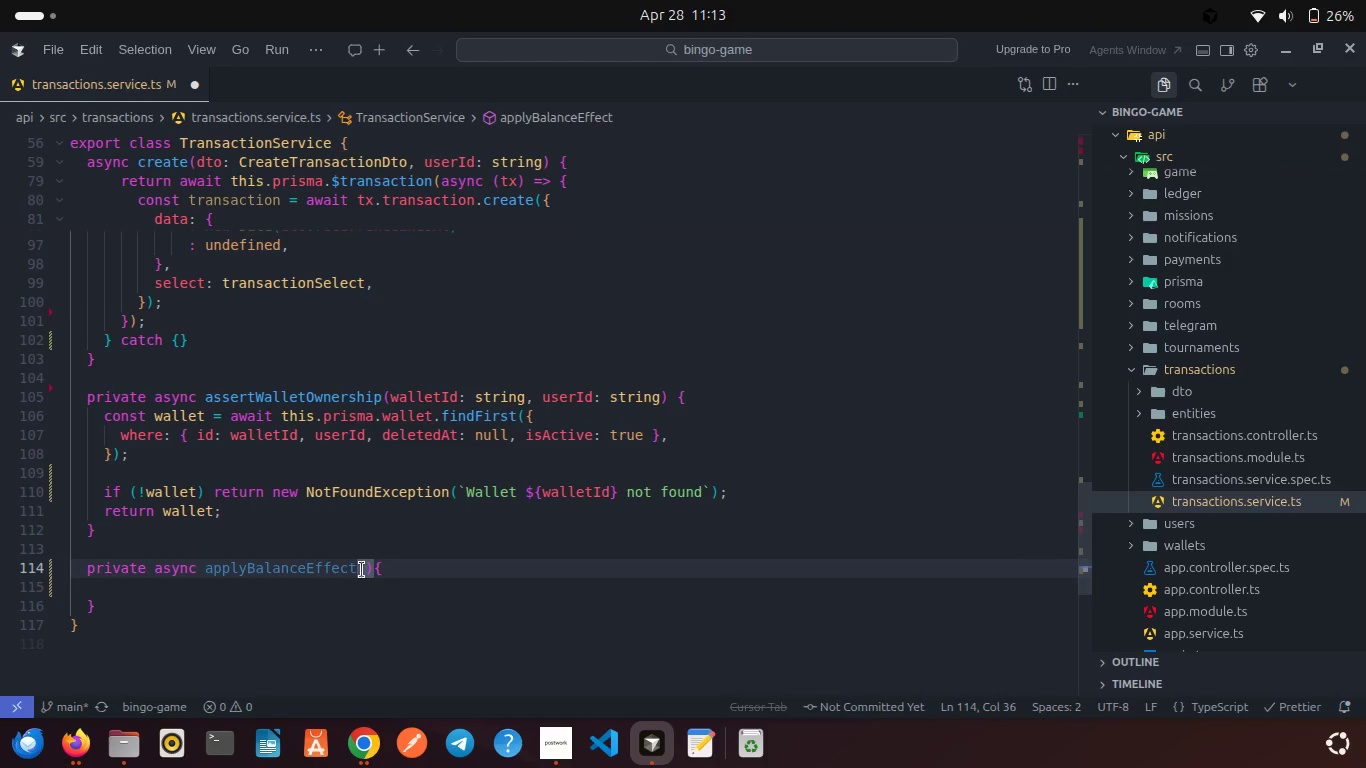 
type(tx: Pris)
 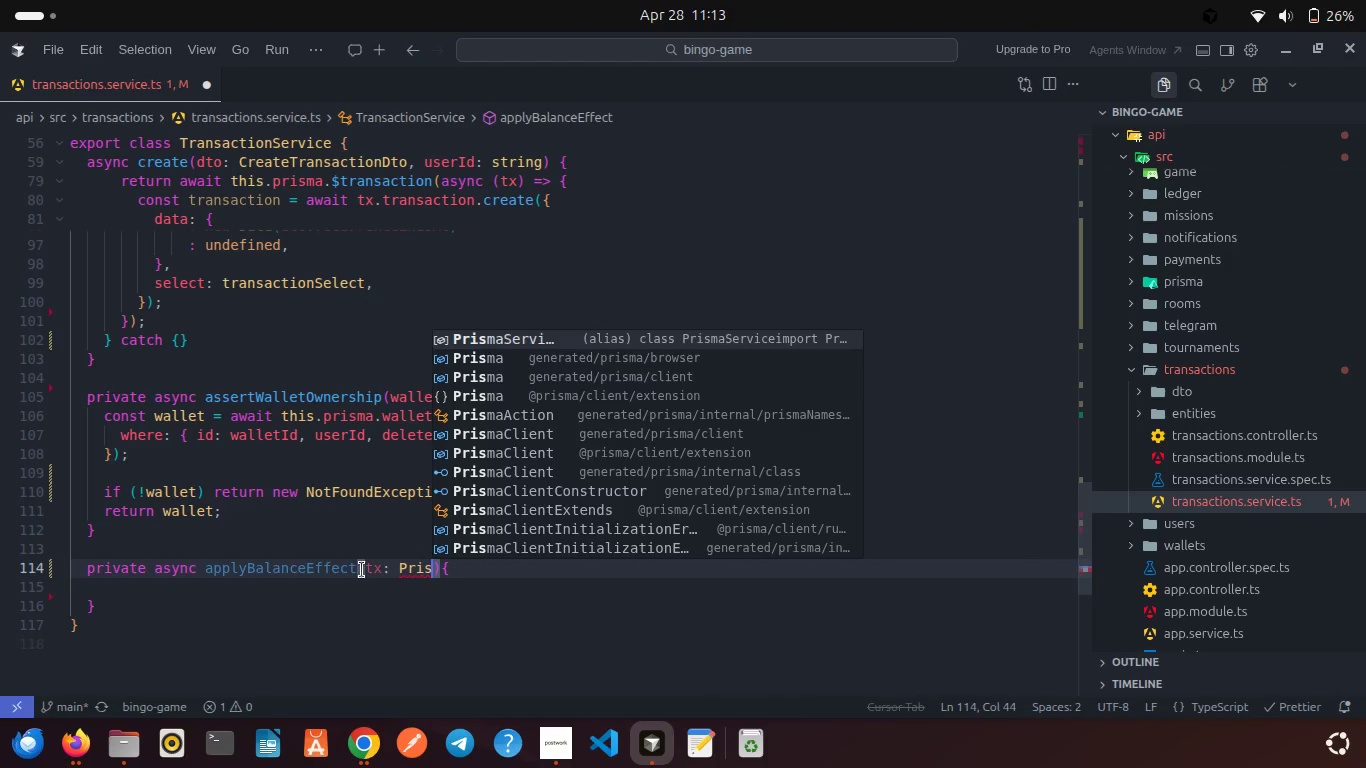 
key(ArrowDown)
 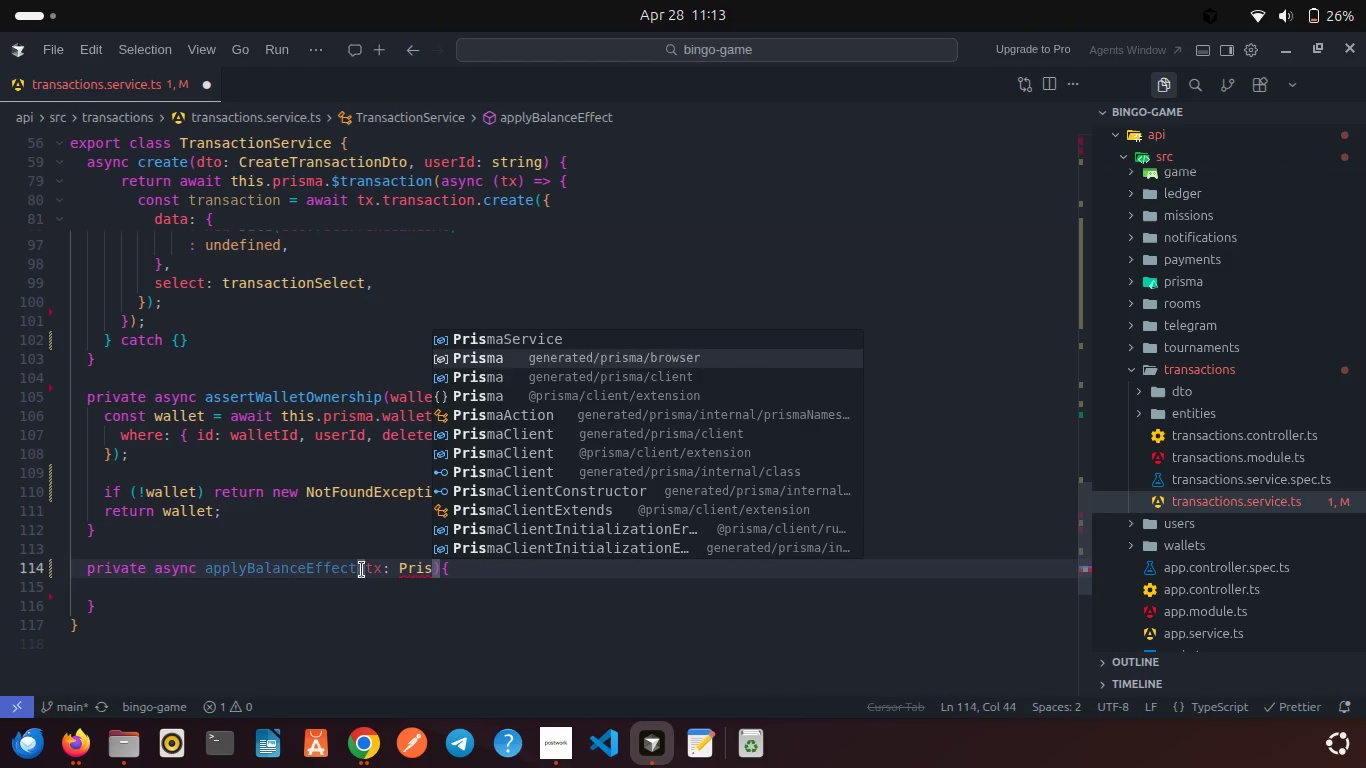 
key(ArrowDown)
 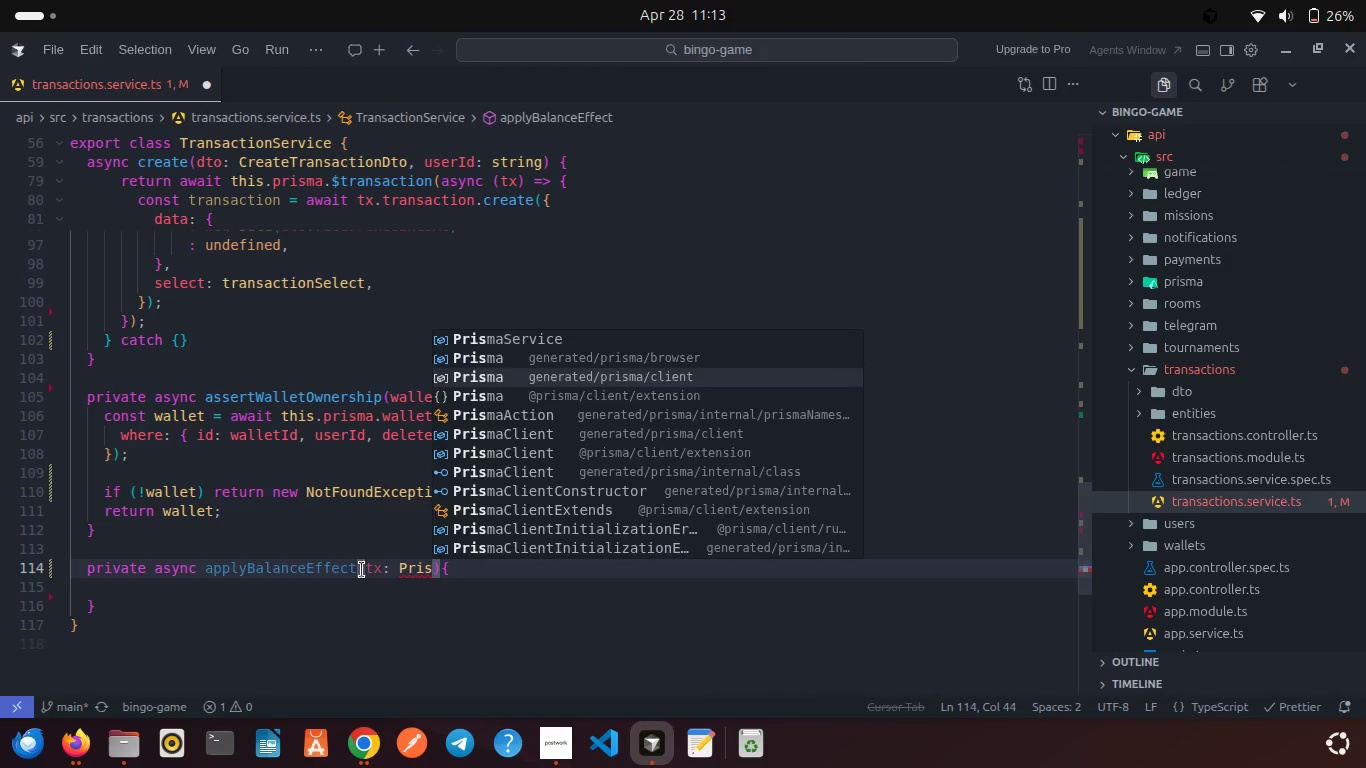 
key(Enter)
 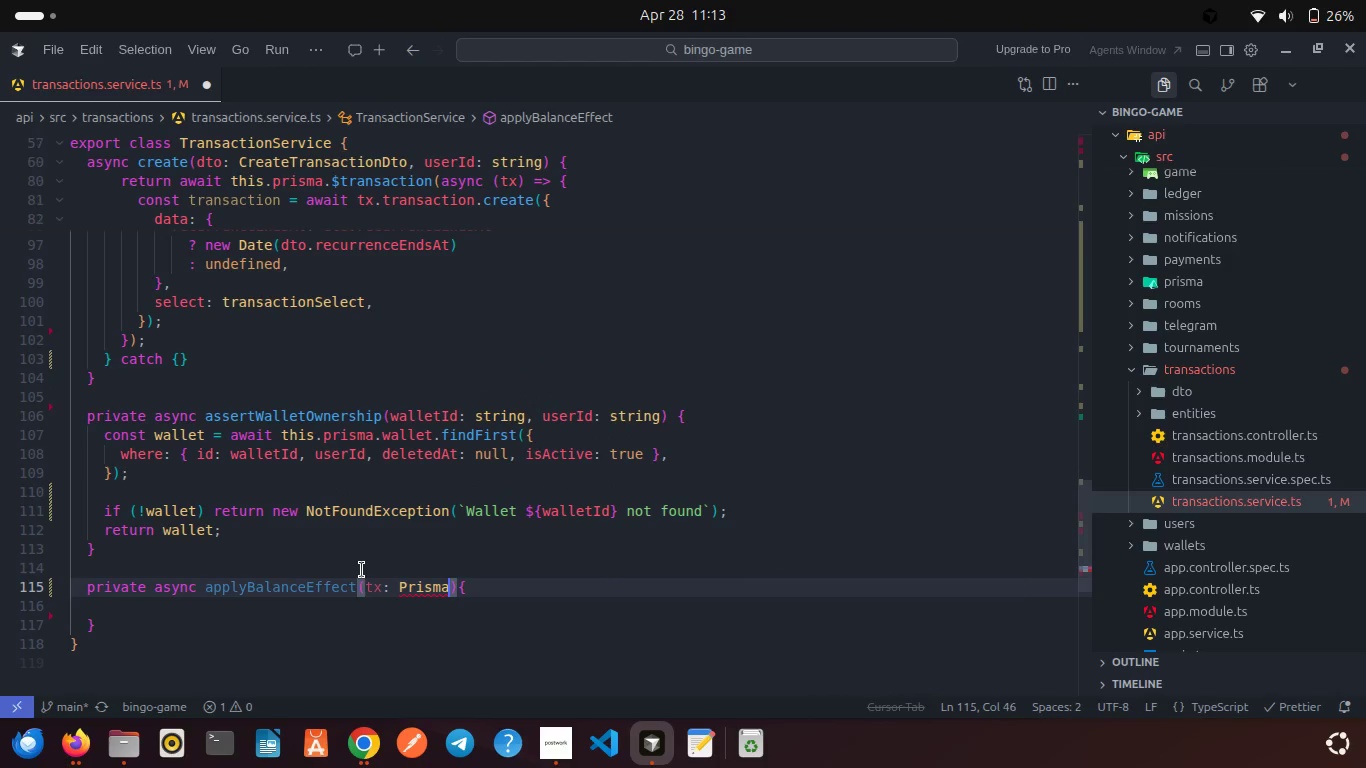 
type(.TransactionCli)
 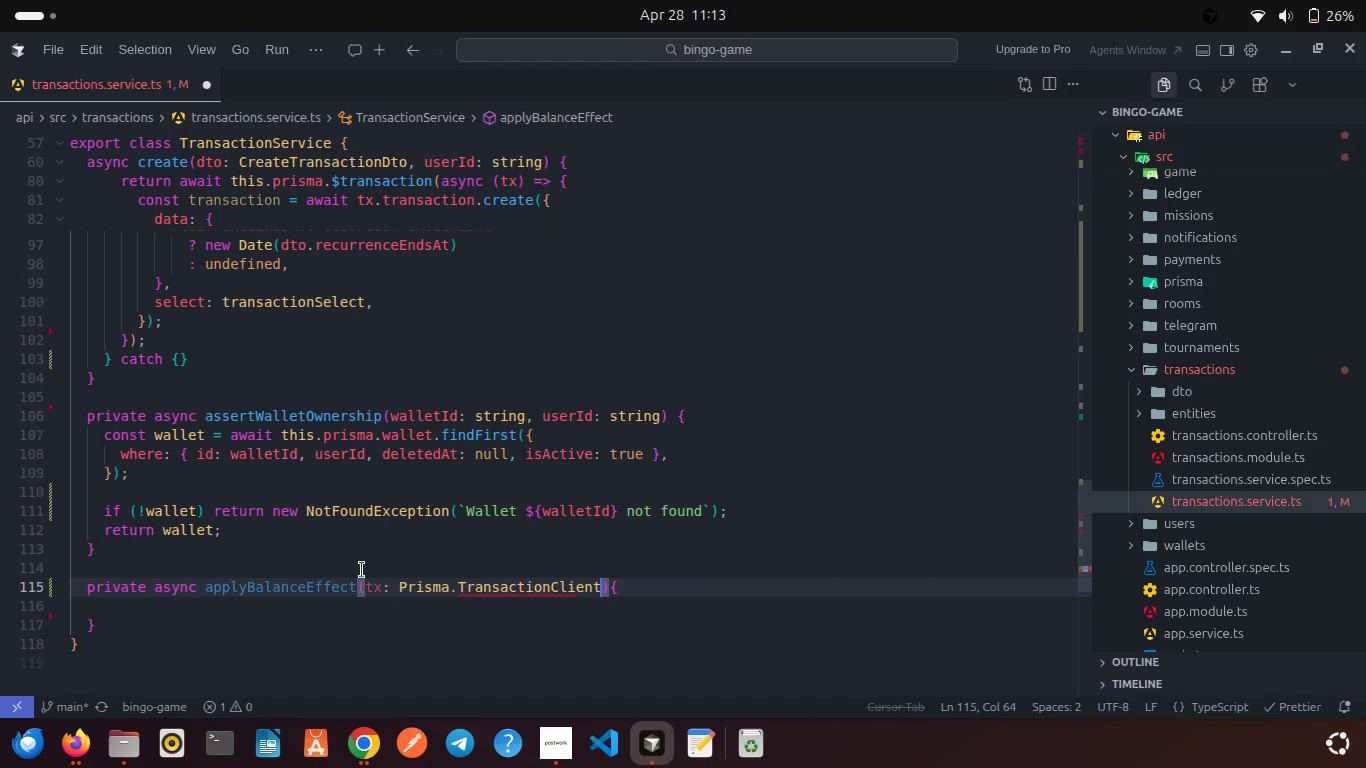 
 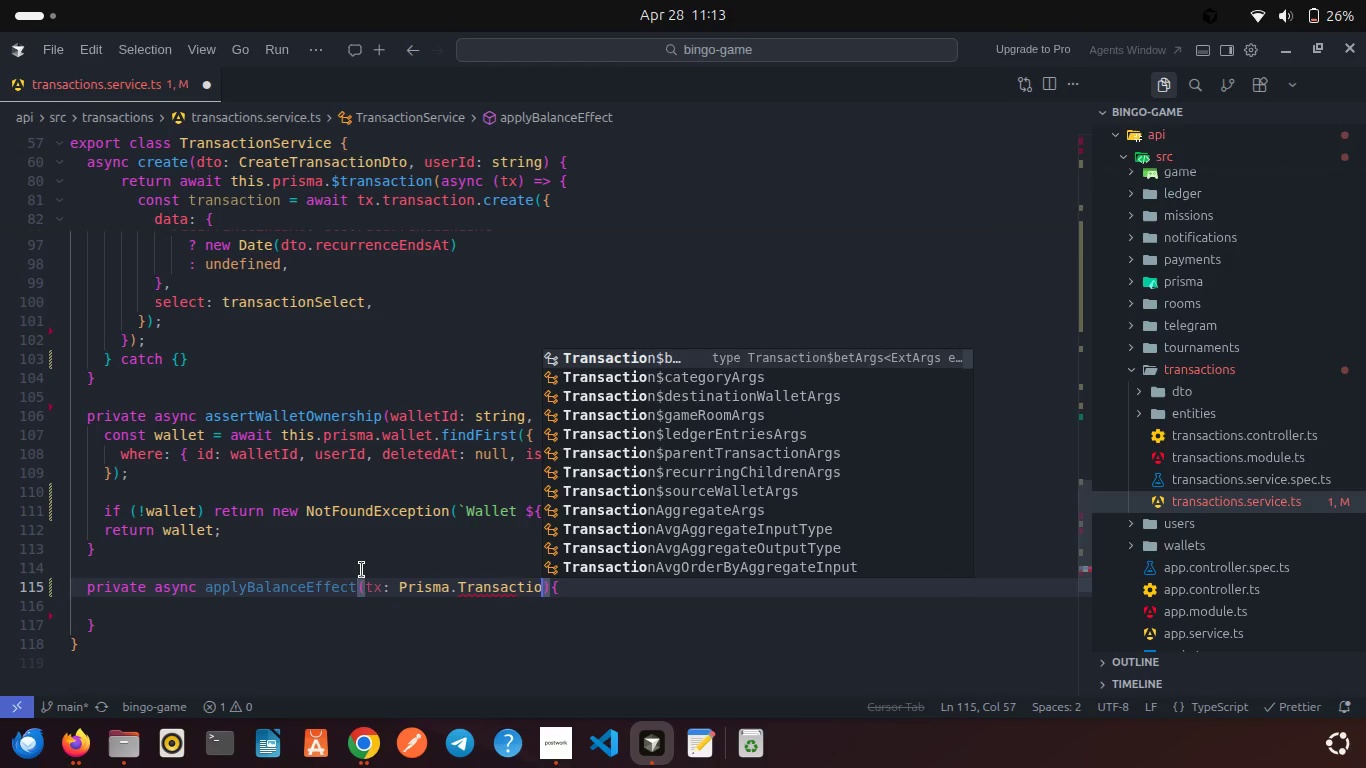 
key(Enter)
 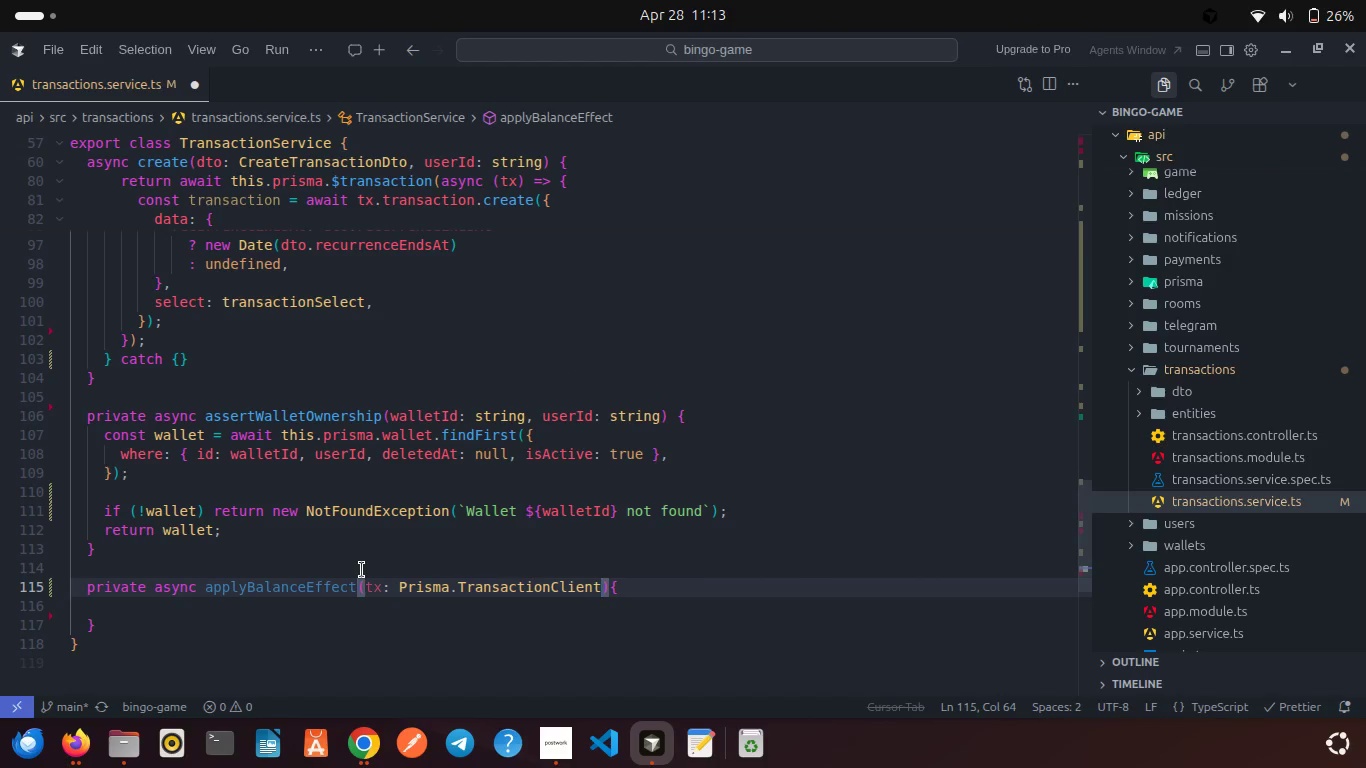 
type(, dto: {)
 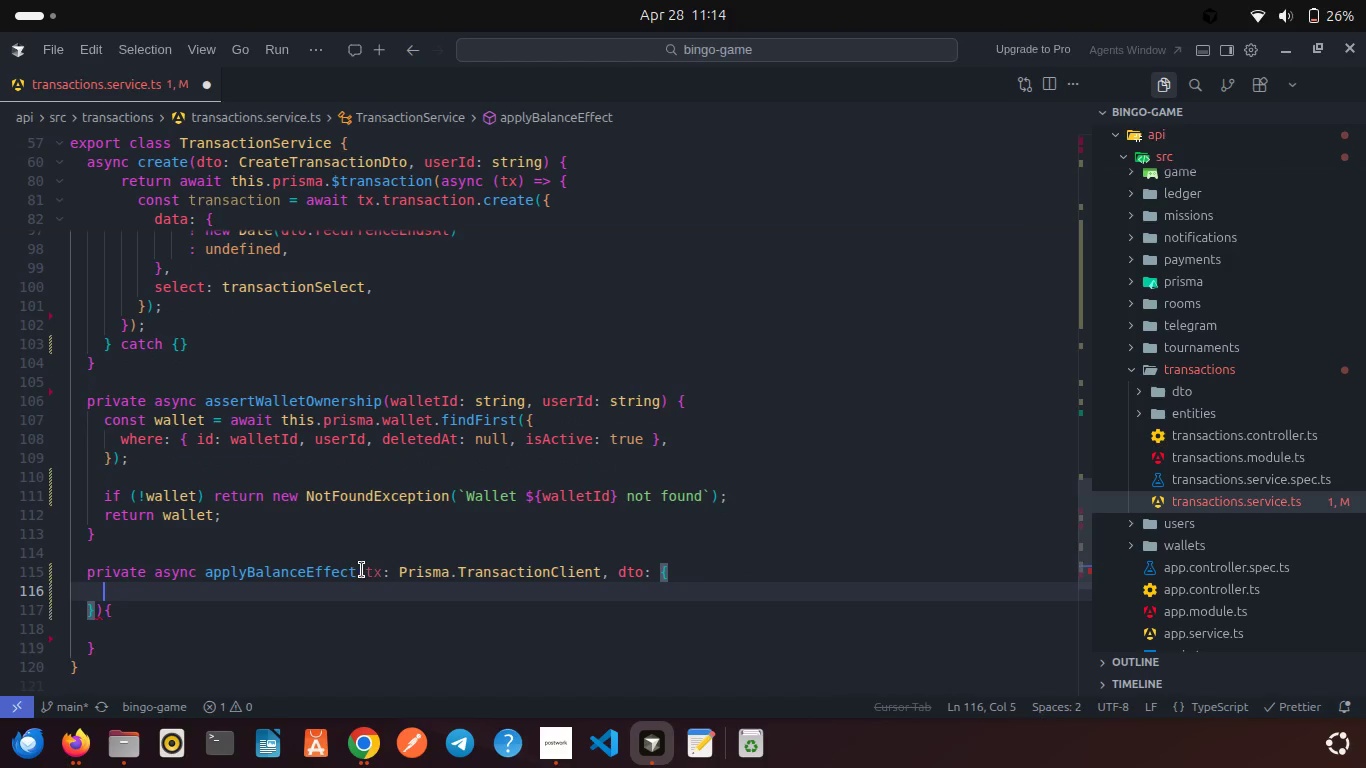 
 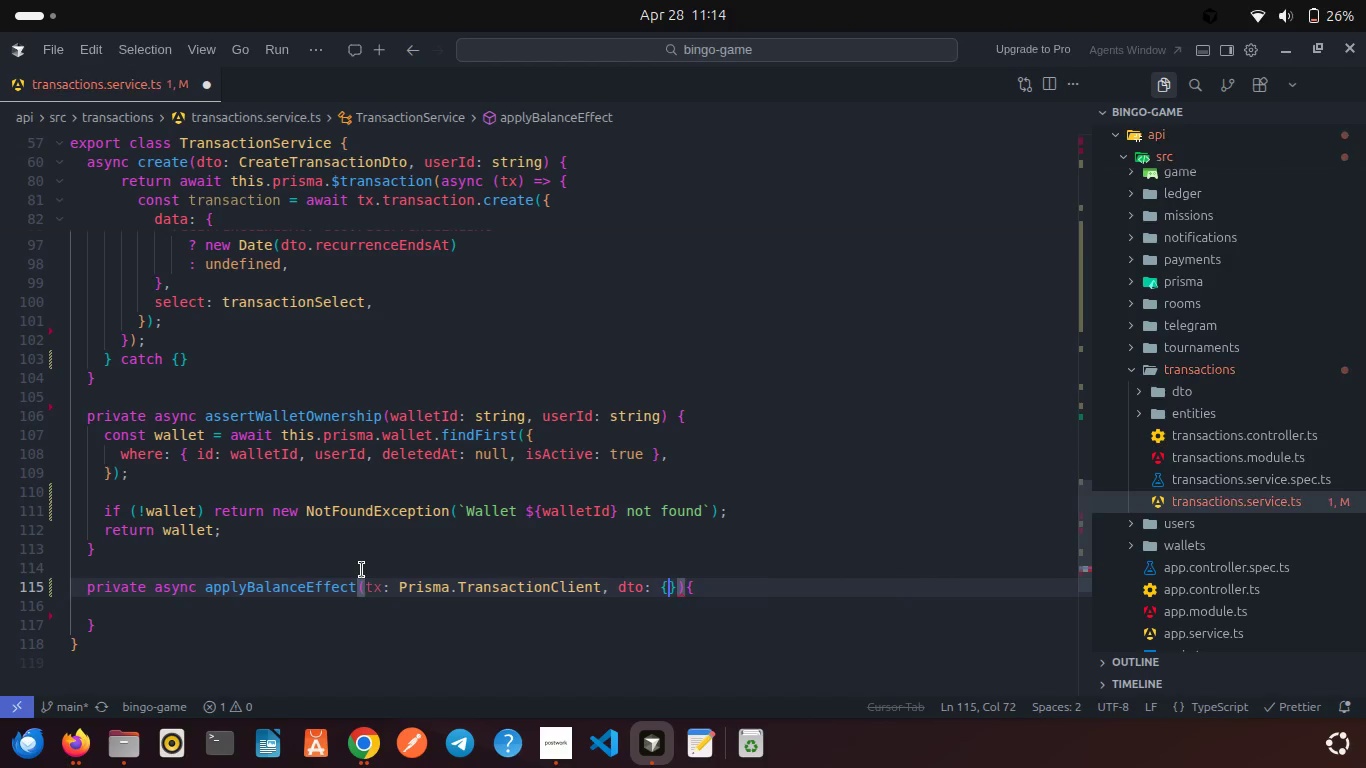 
key(Enter)
 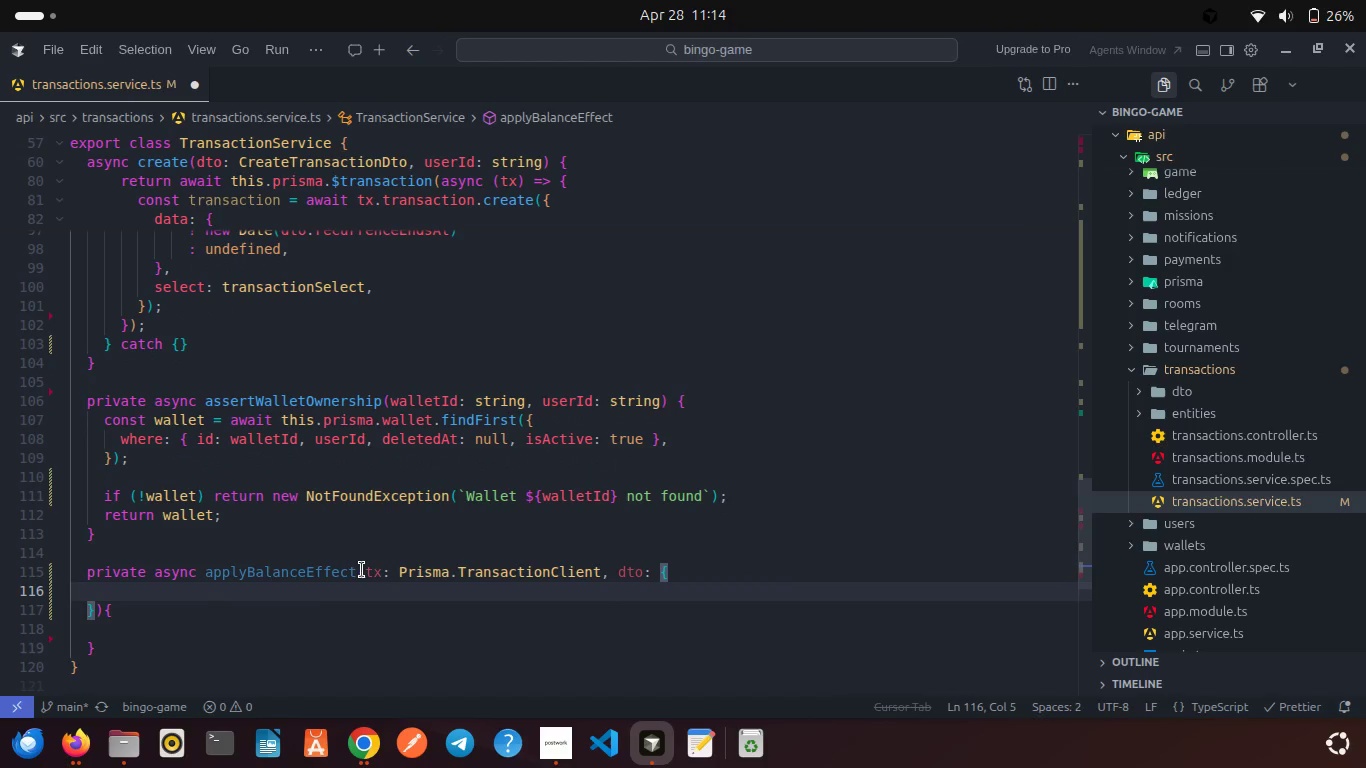 
type(type: TransactionT)
 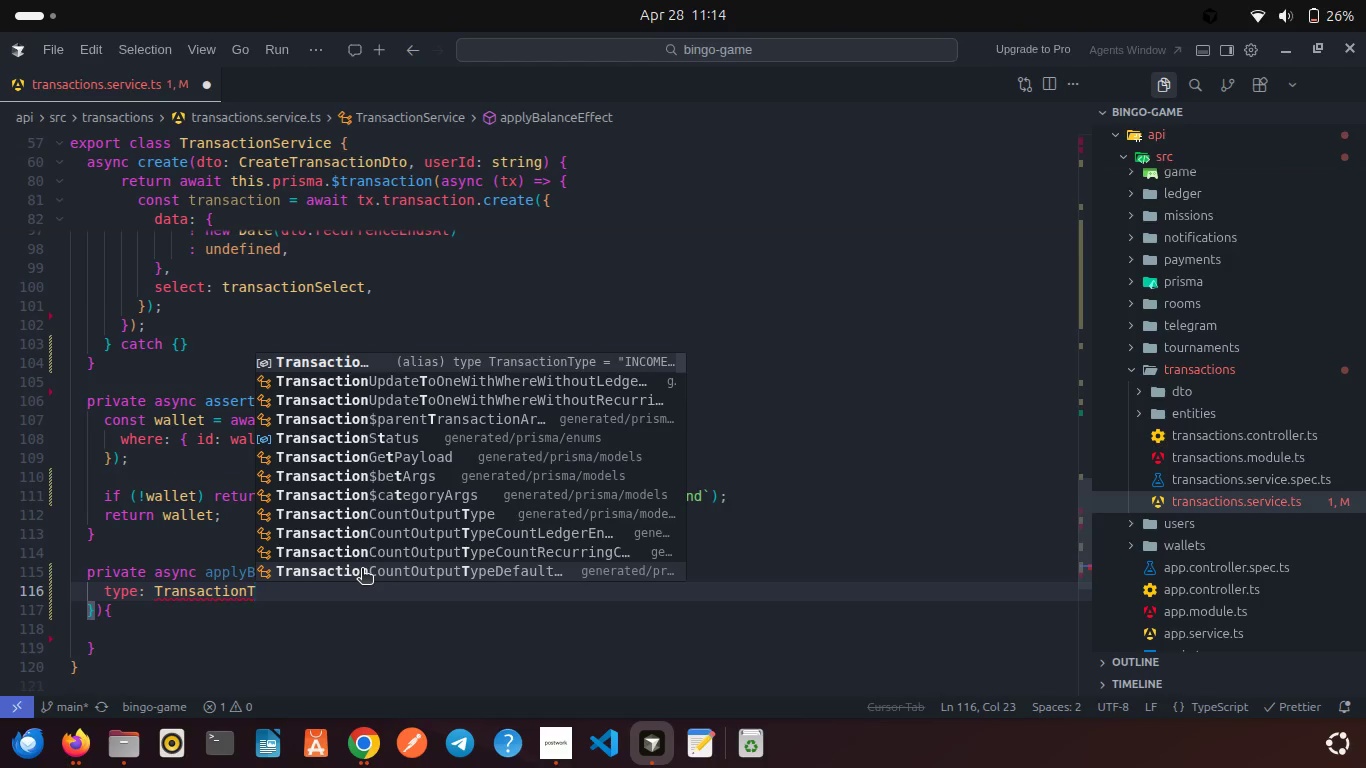 
key(Enter)
 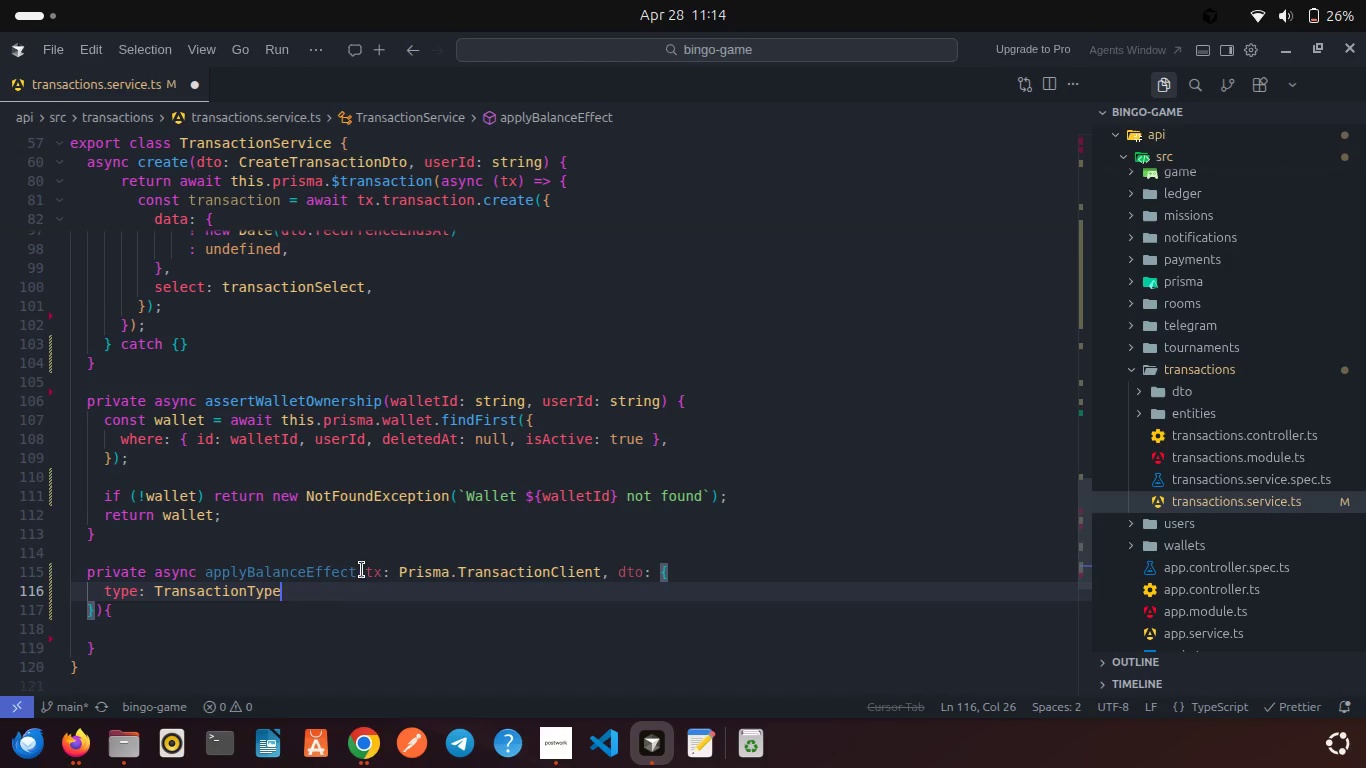 
key(Semicolon)
 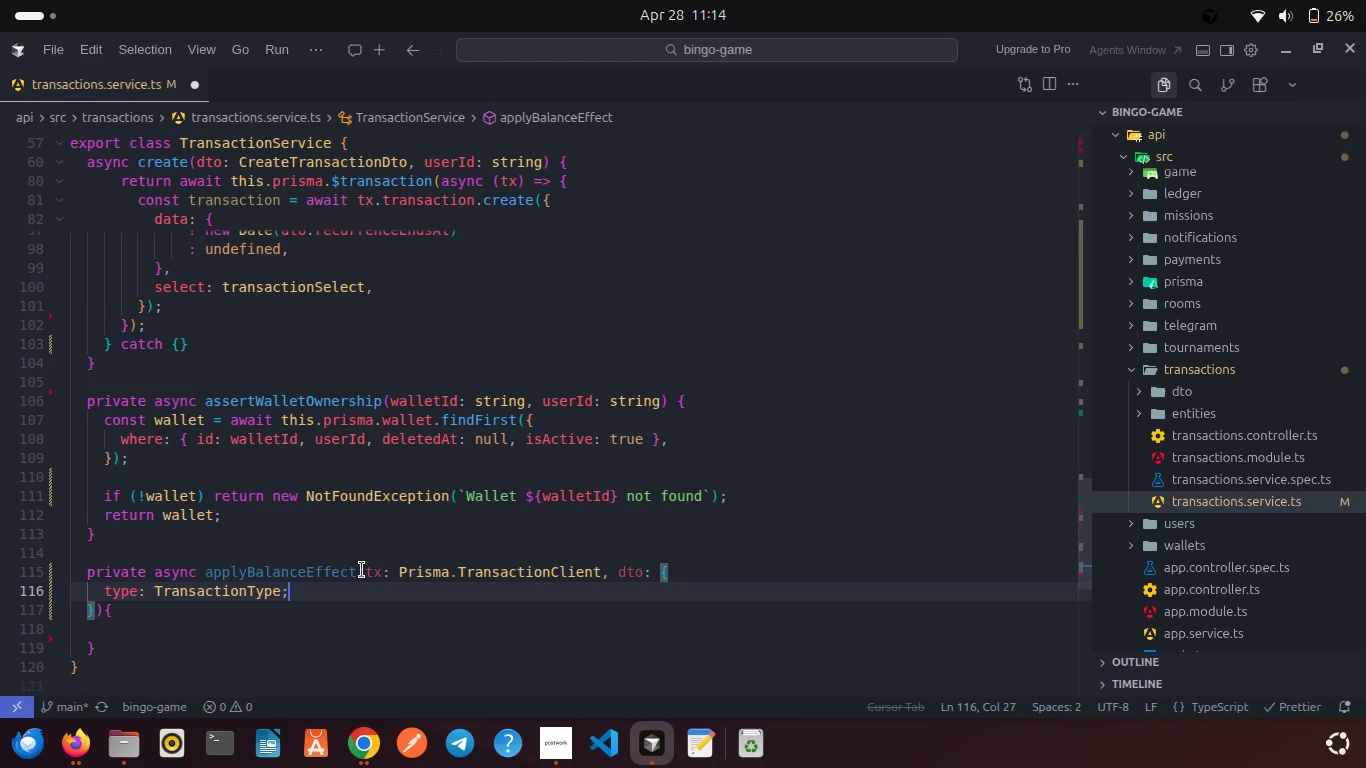 
key(Enter)
 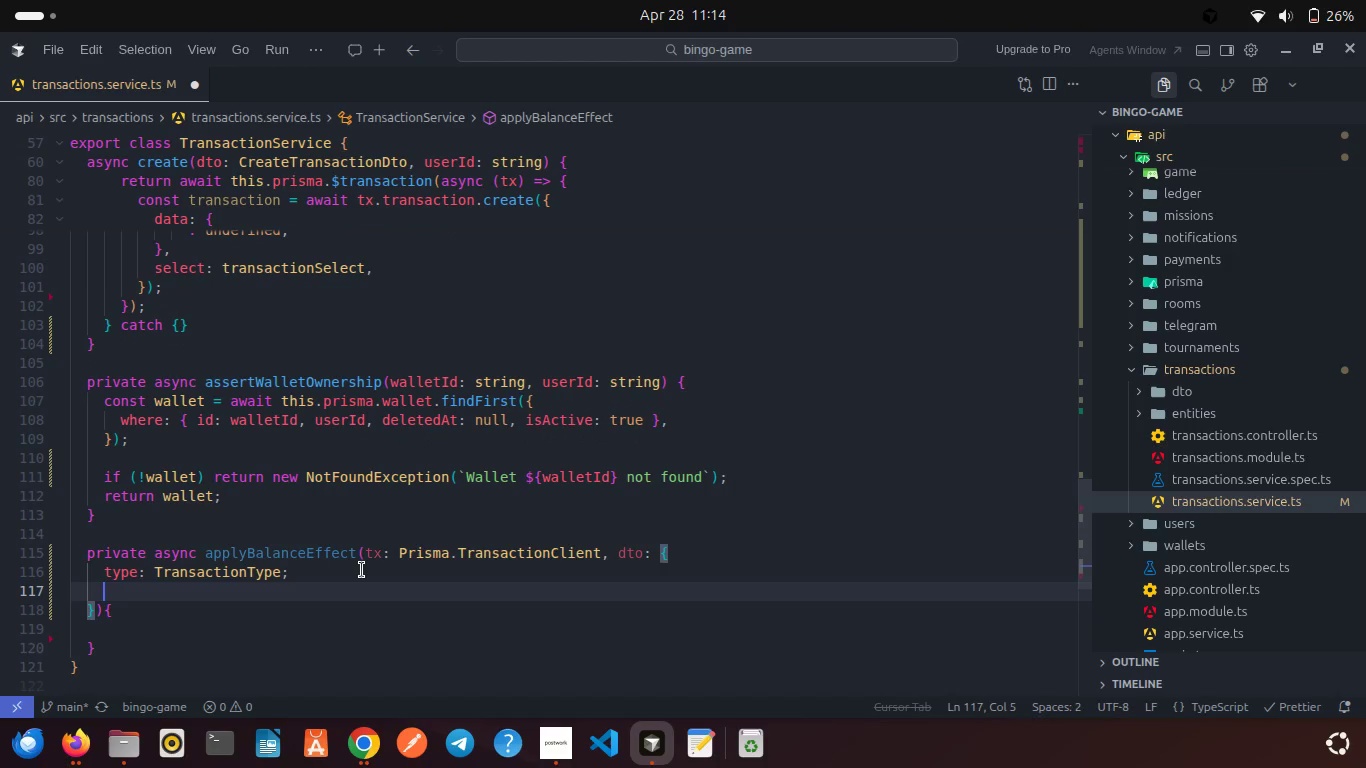 
type(amount: number;)
 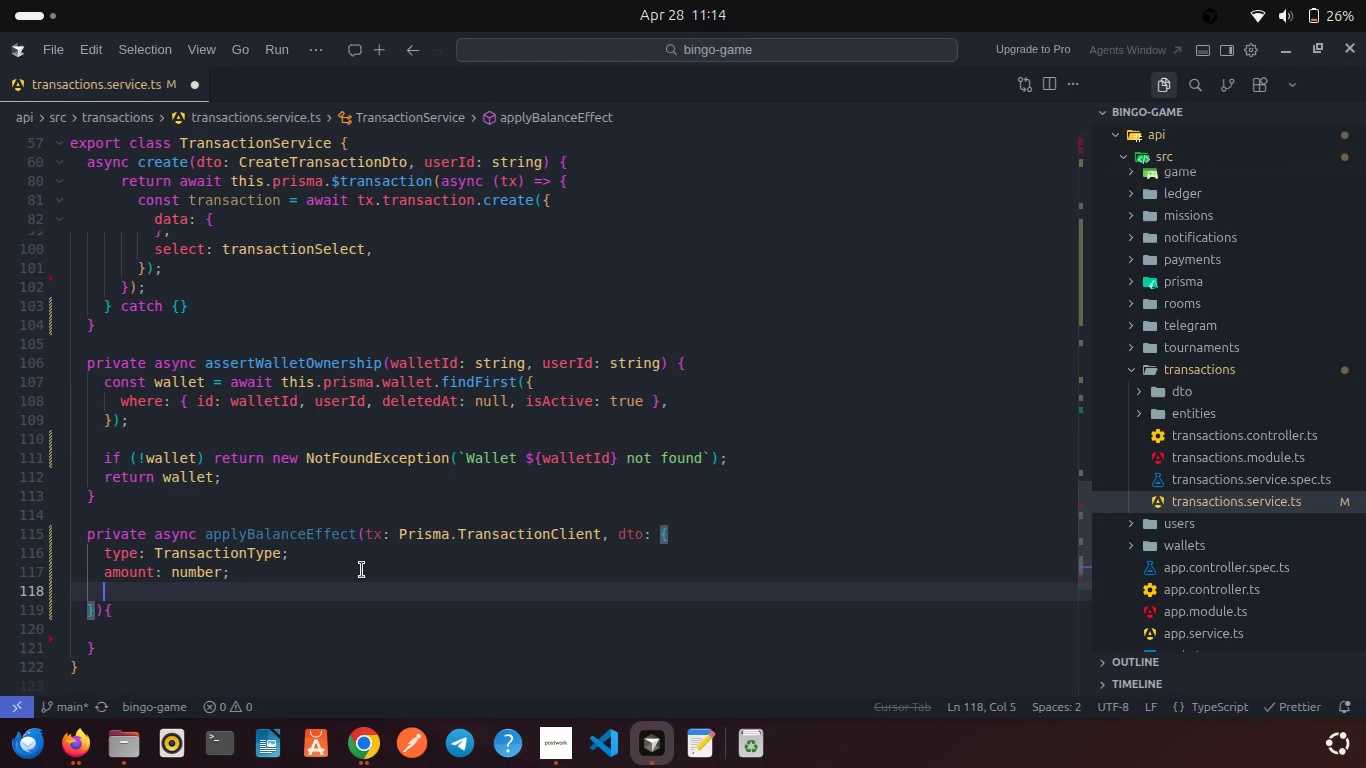 
 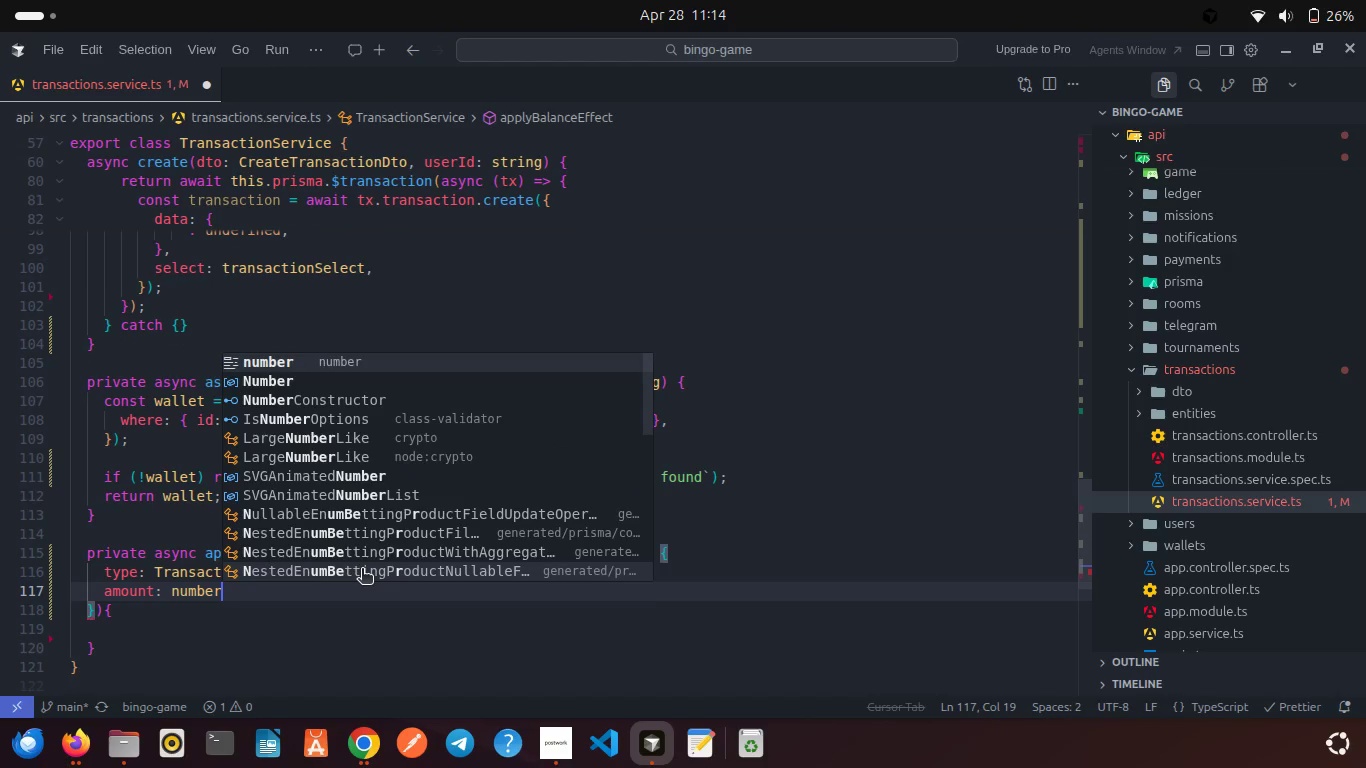 
key(Enter)
 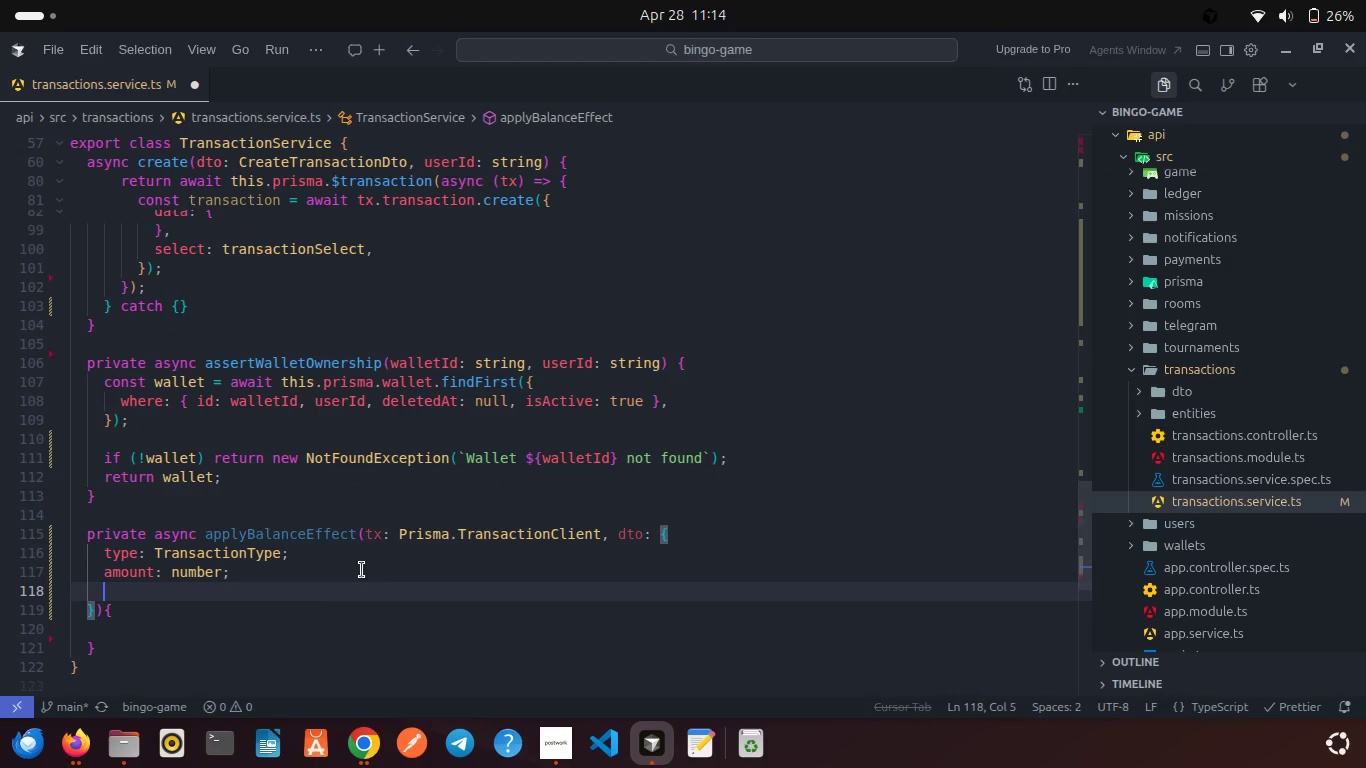 
type(walletId: string;)
 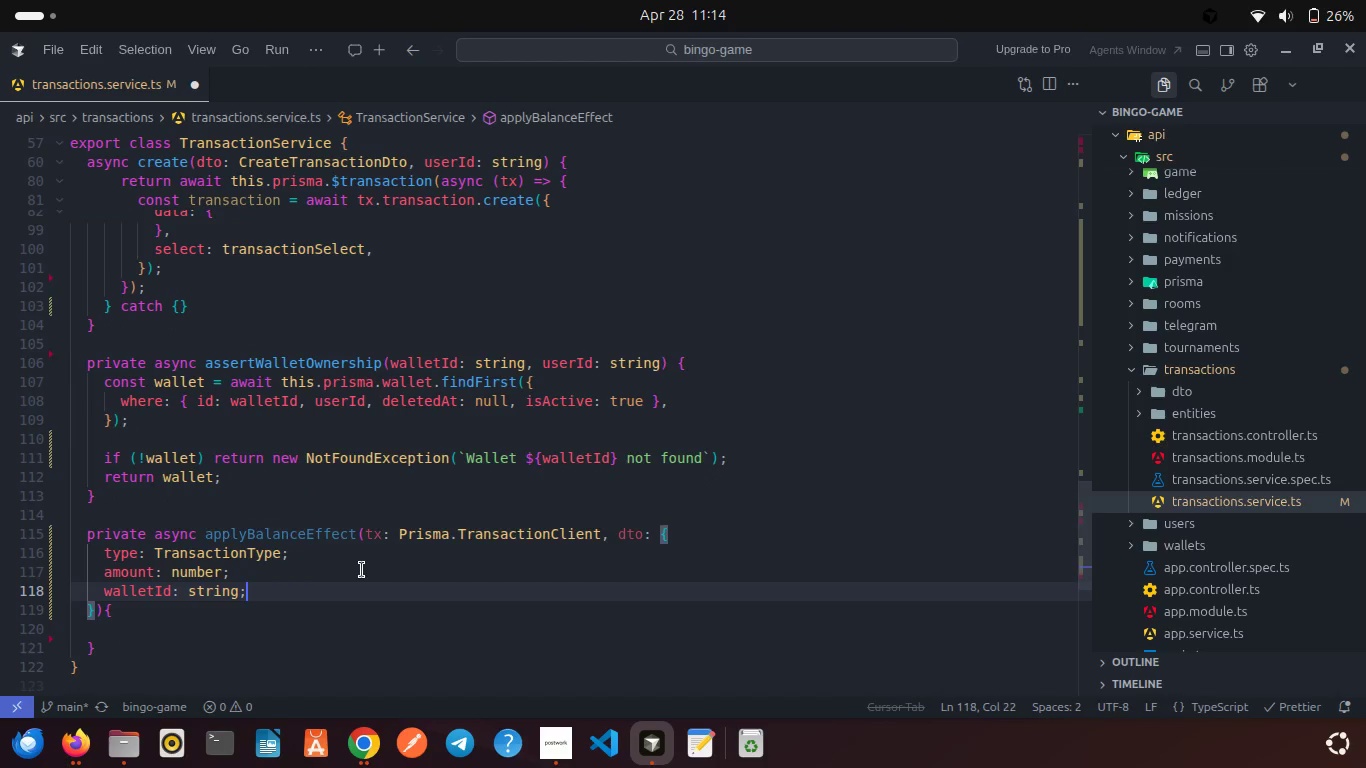 
key(Enter)
 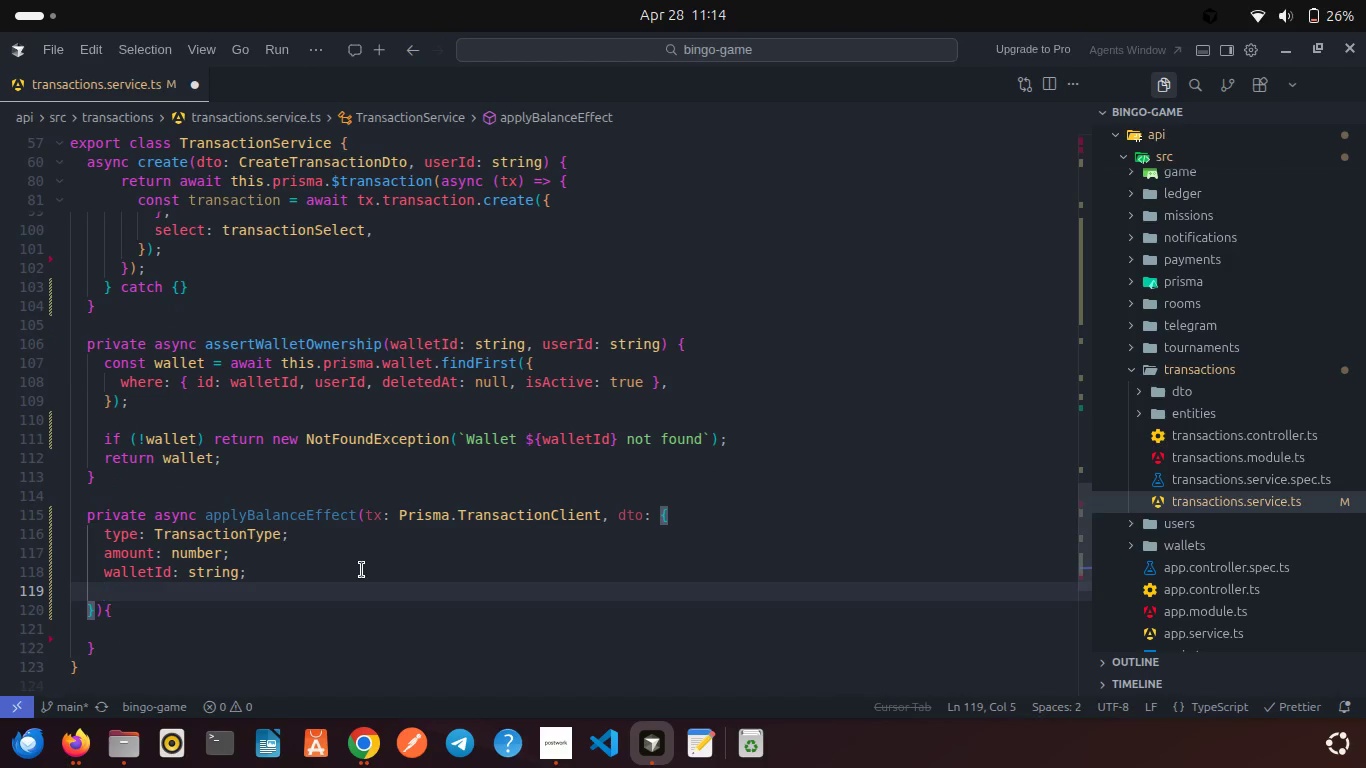 
type(sourceId)
 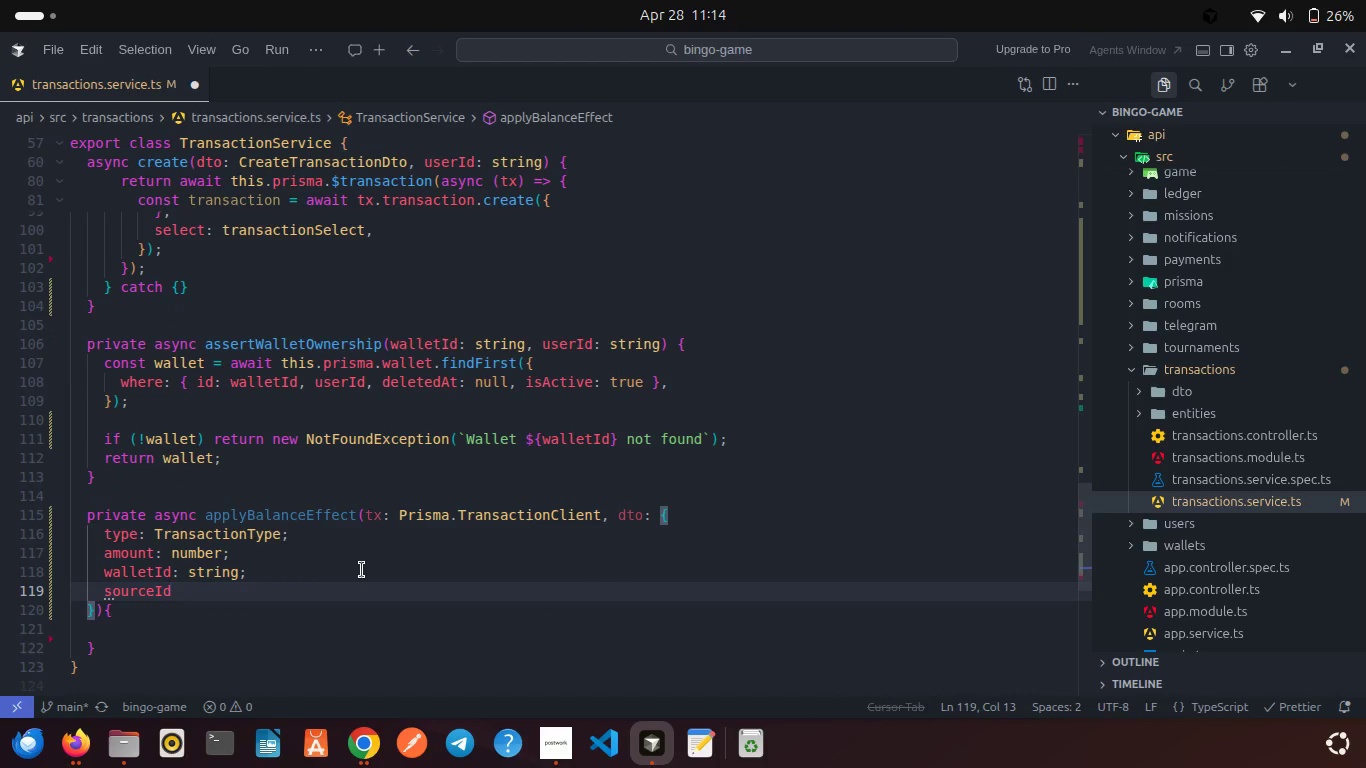 
key(Backspace)
key(Backspace)
type(WalletId?: string;)
 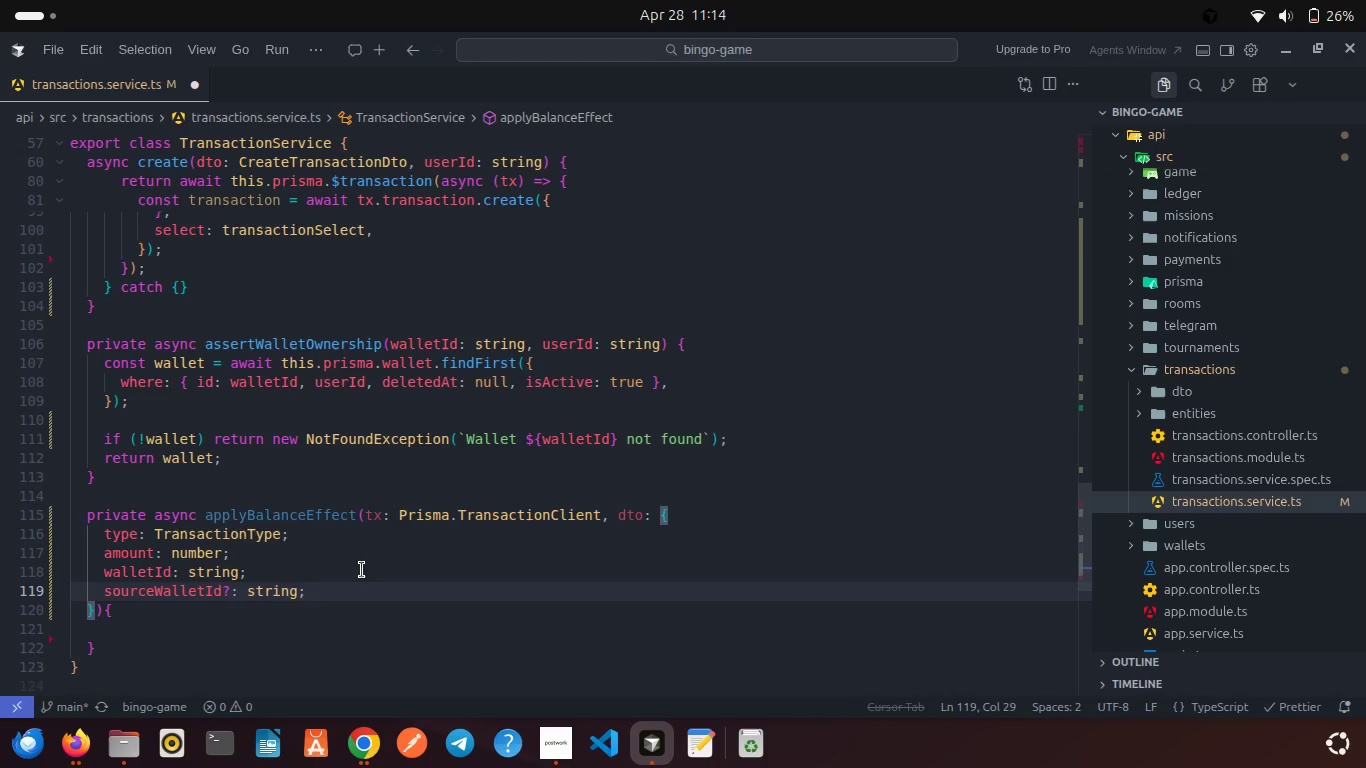 
 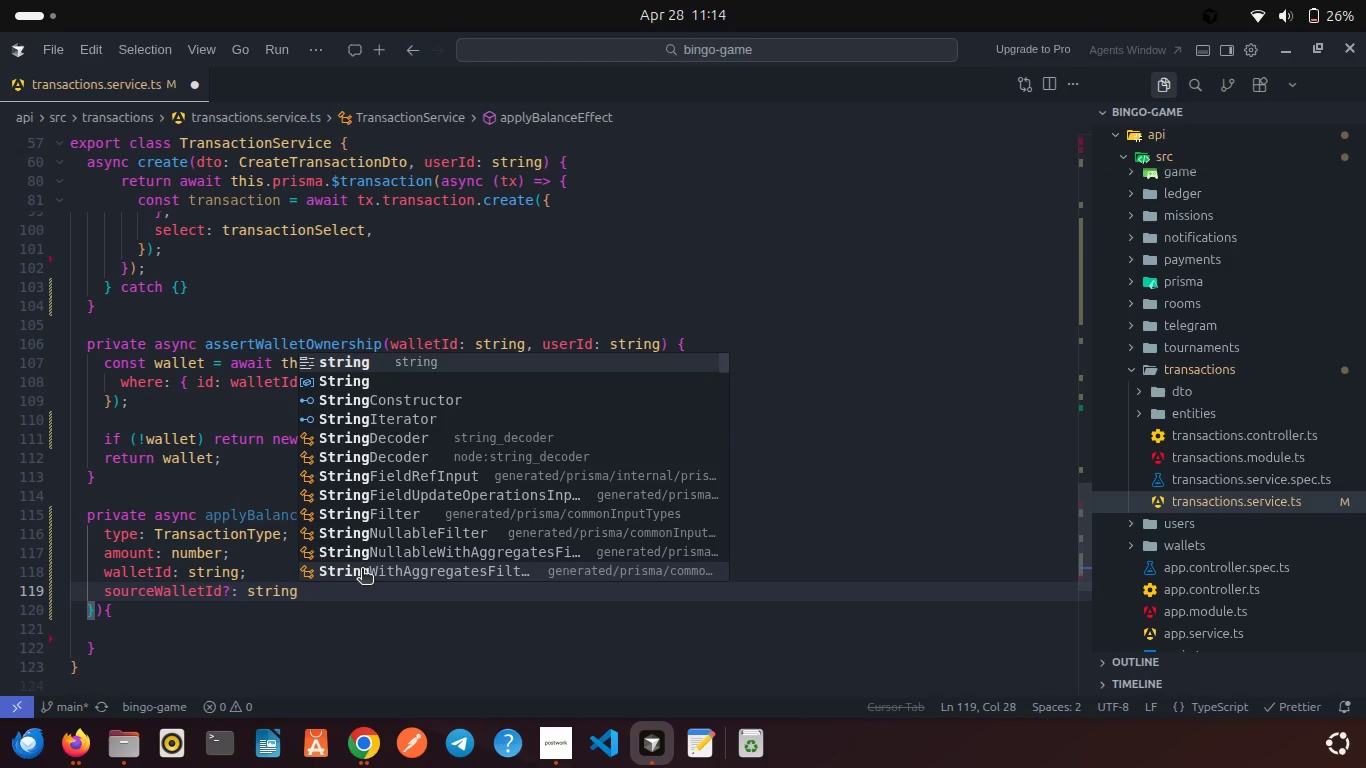 
key(Enter)
 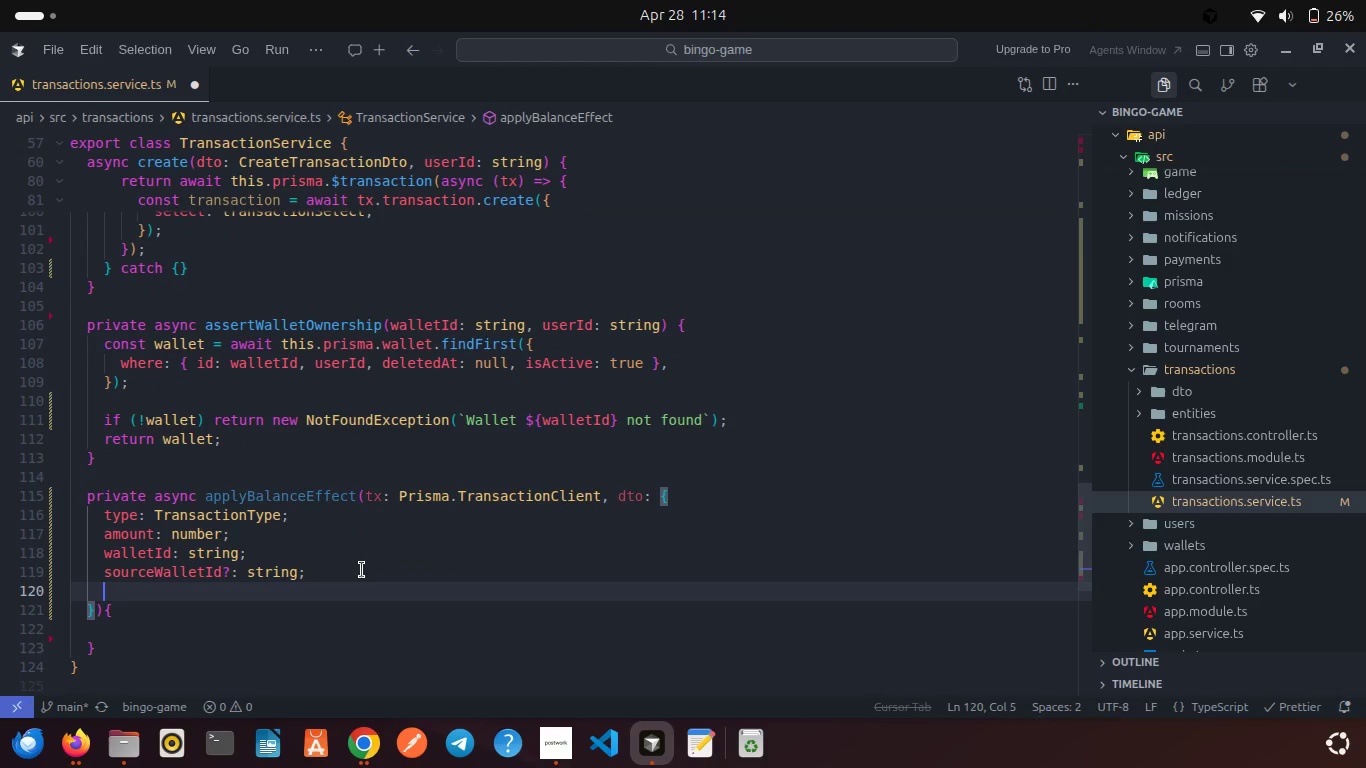 
type(destinationWalletId?: string;)
 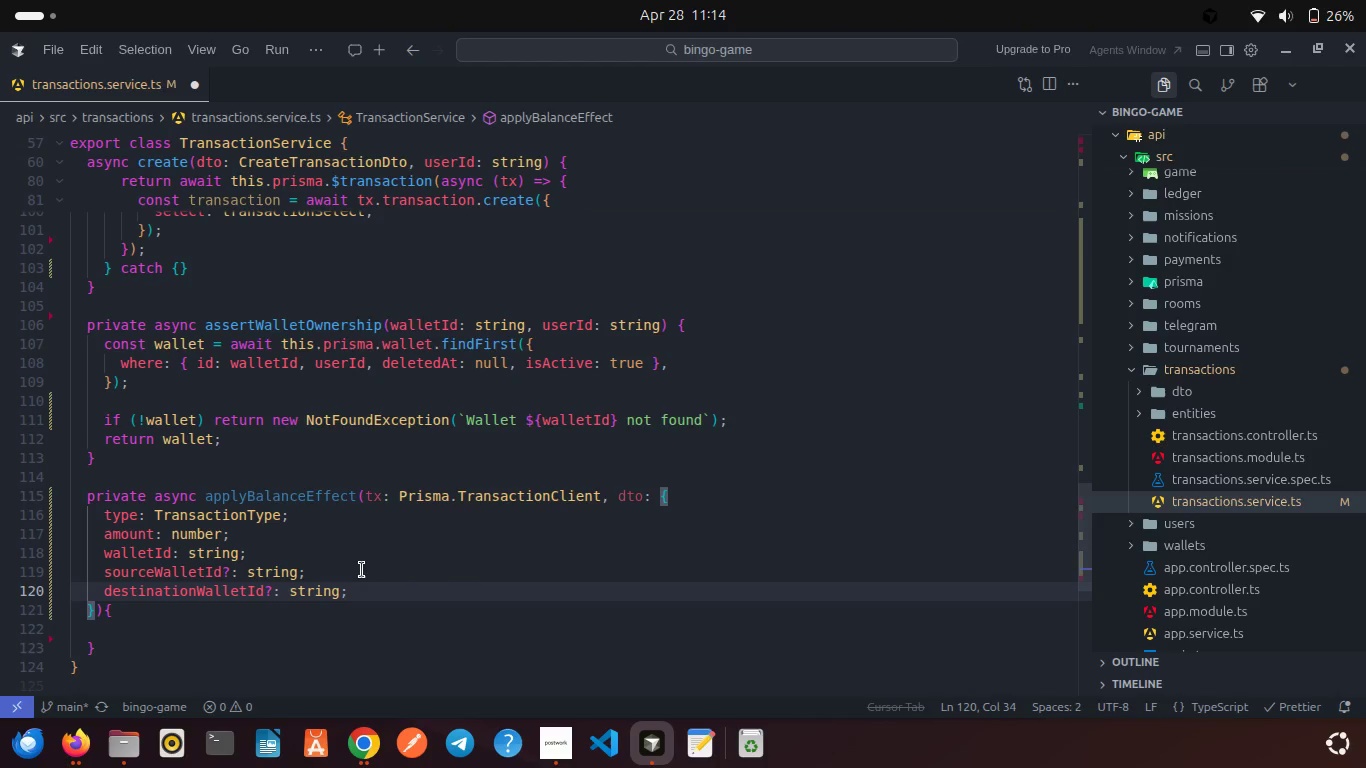 
scroll: coordinate [317, 593], scroll_direction: down, amount: 1.0
 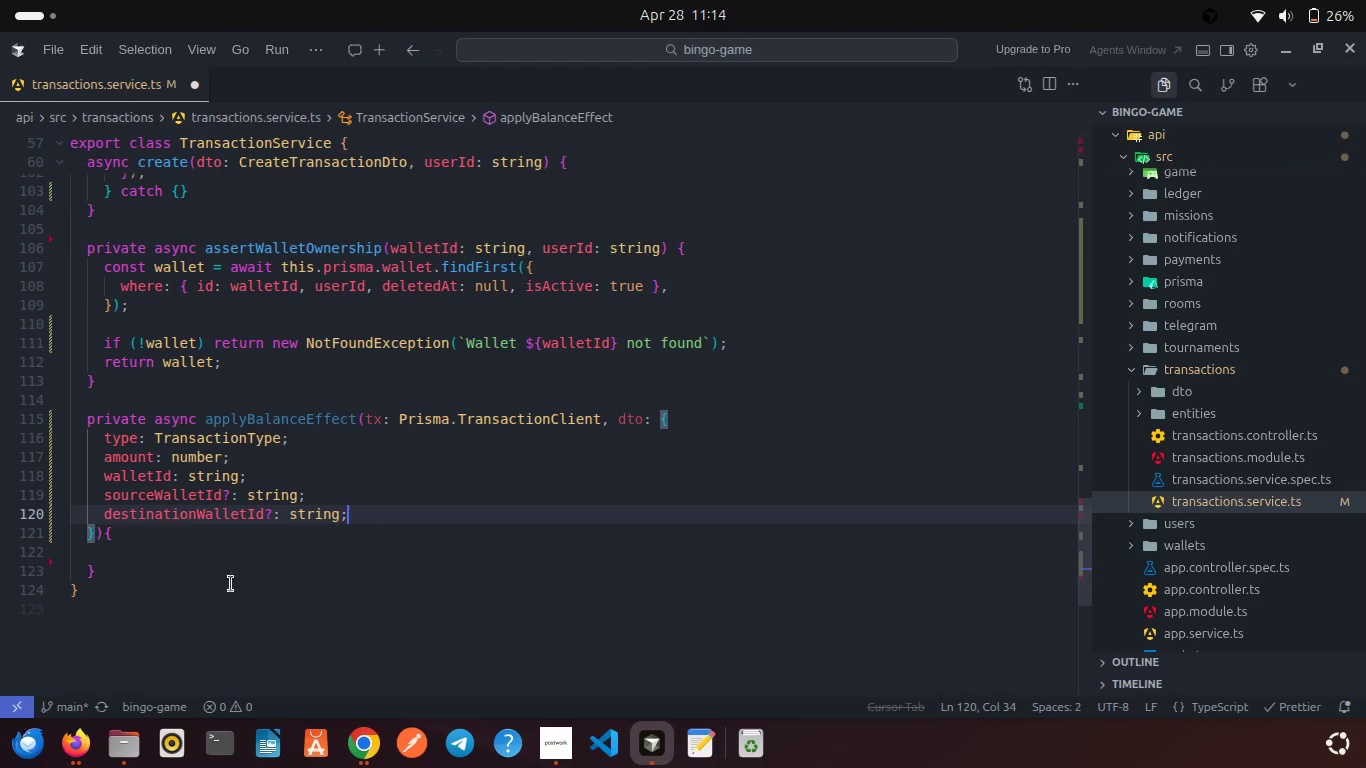 
left_click([154, 562])
 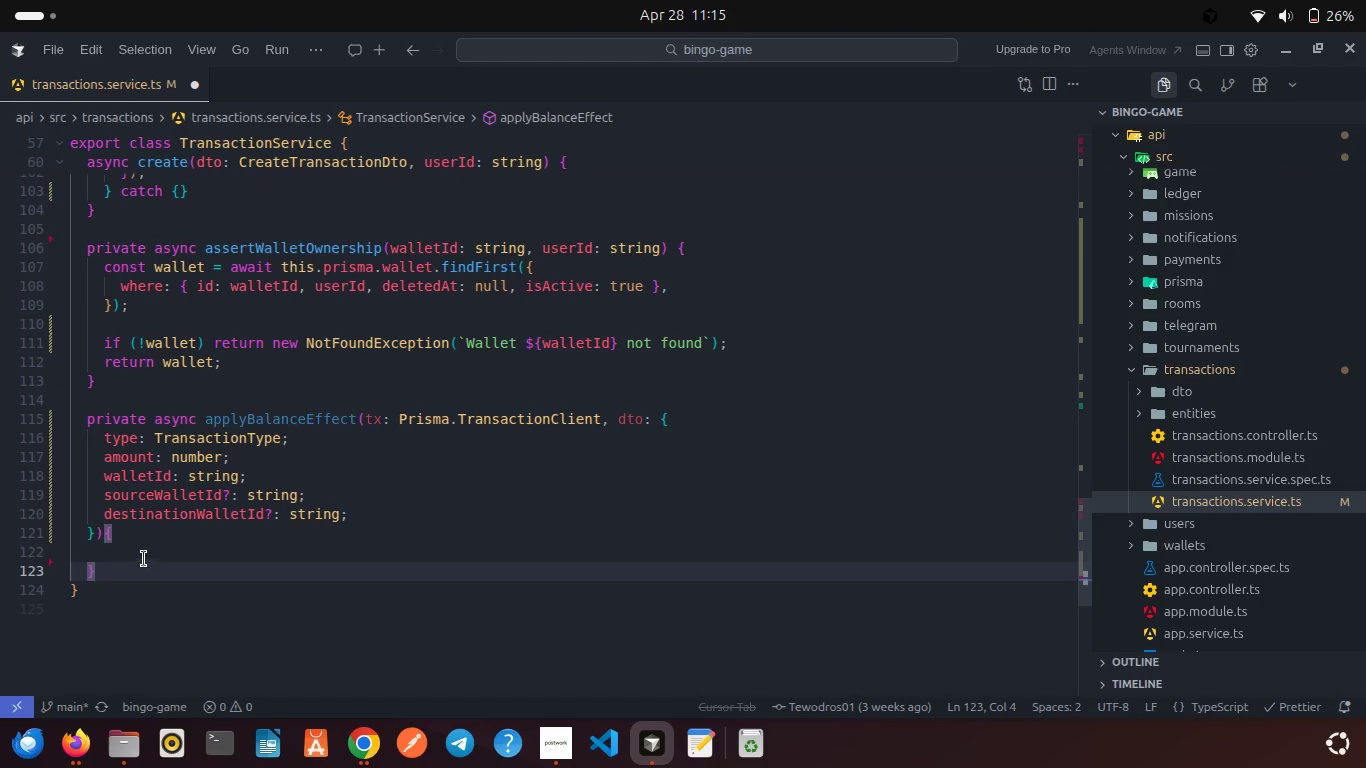 
left_click([117, 554])
 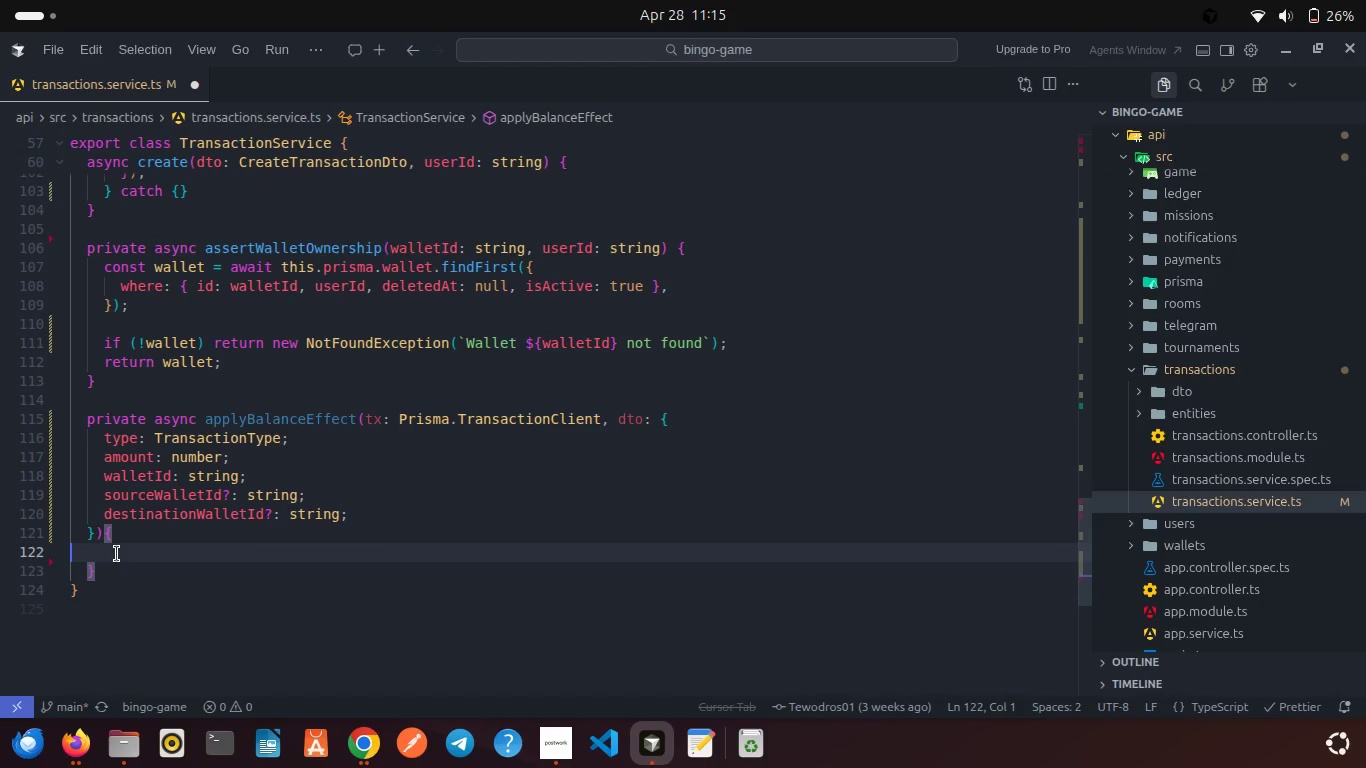 
key(Backspace)
 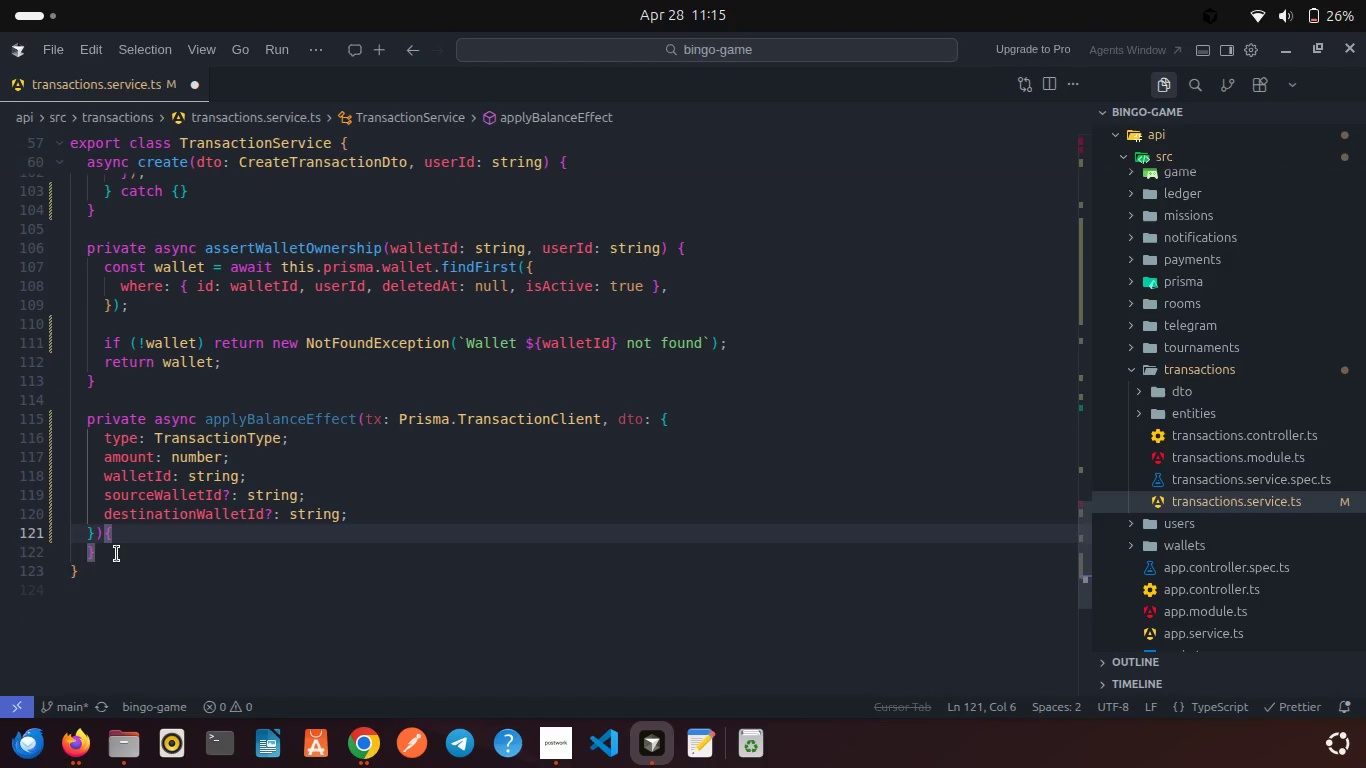 
key(Enter)
 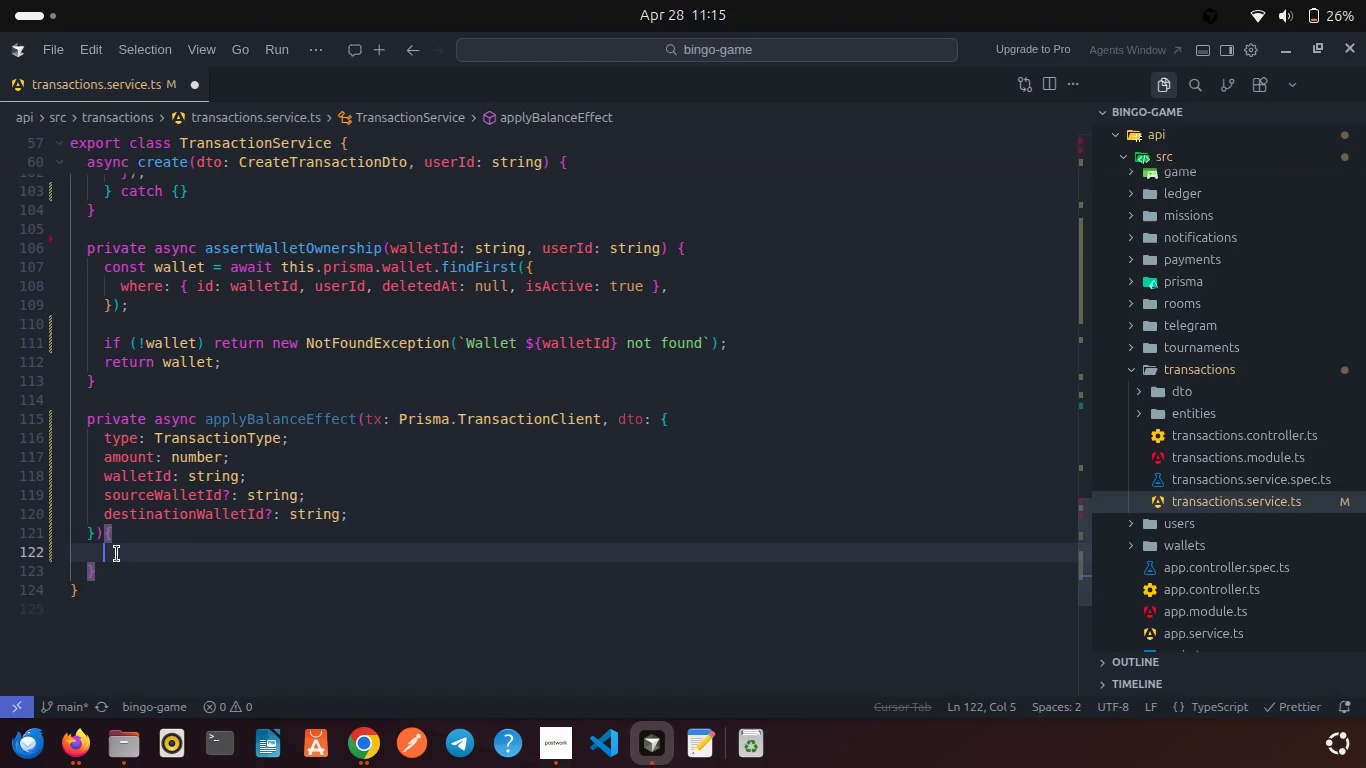 
type(if(dto)
 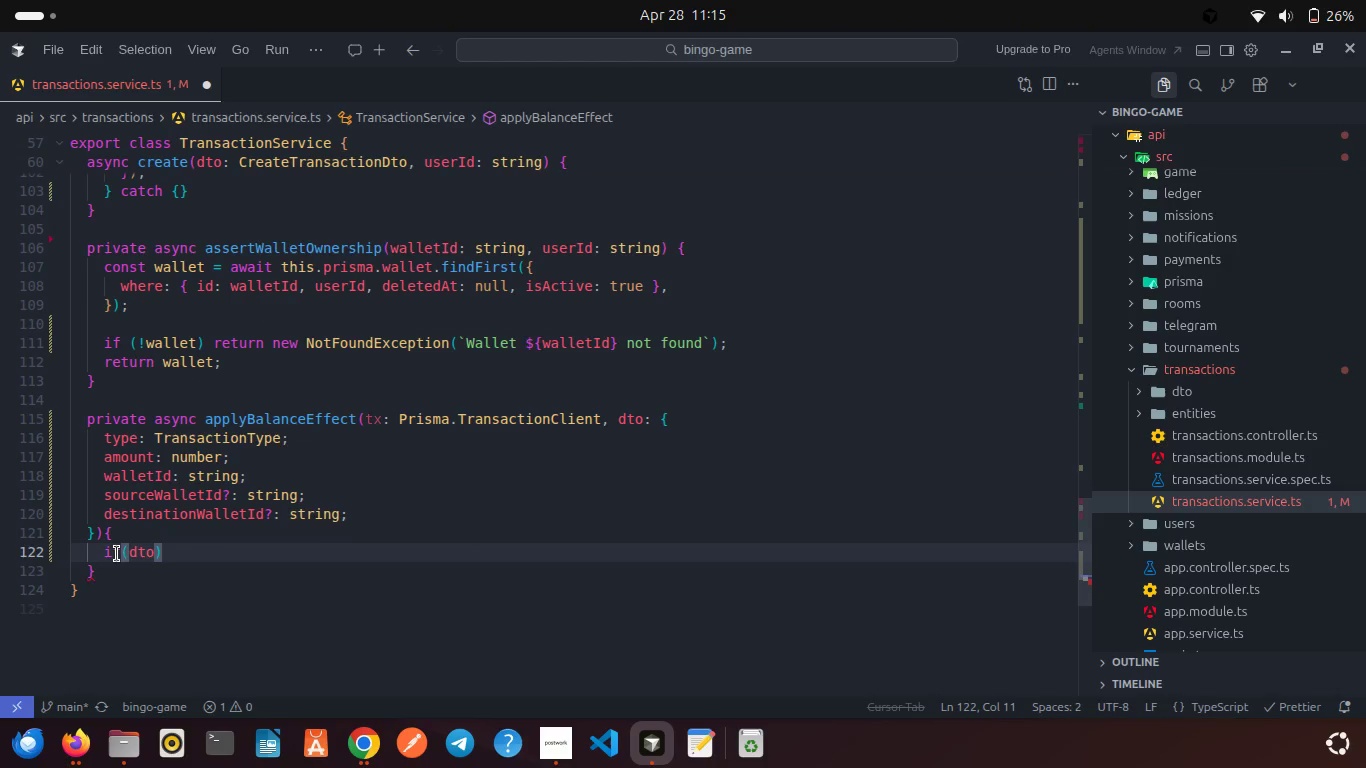 
 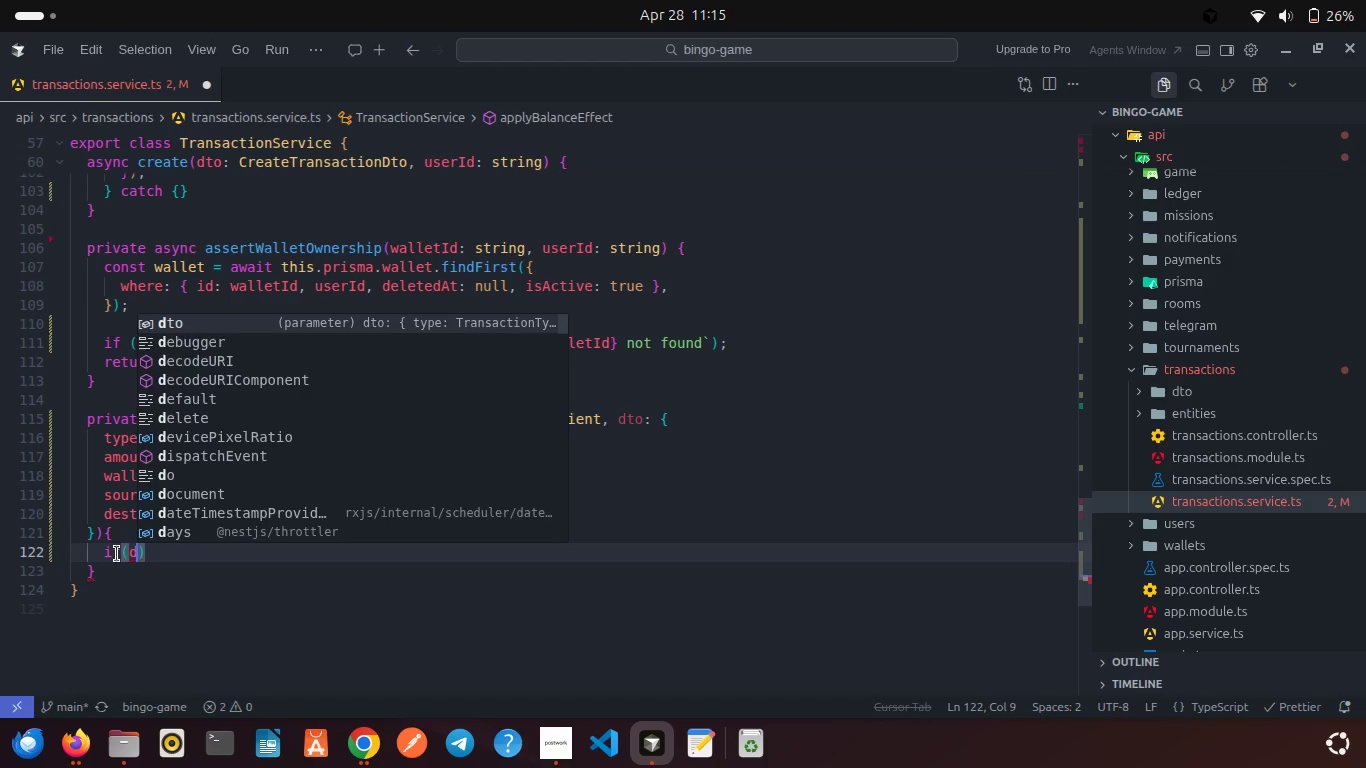 
key(Enter)
 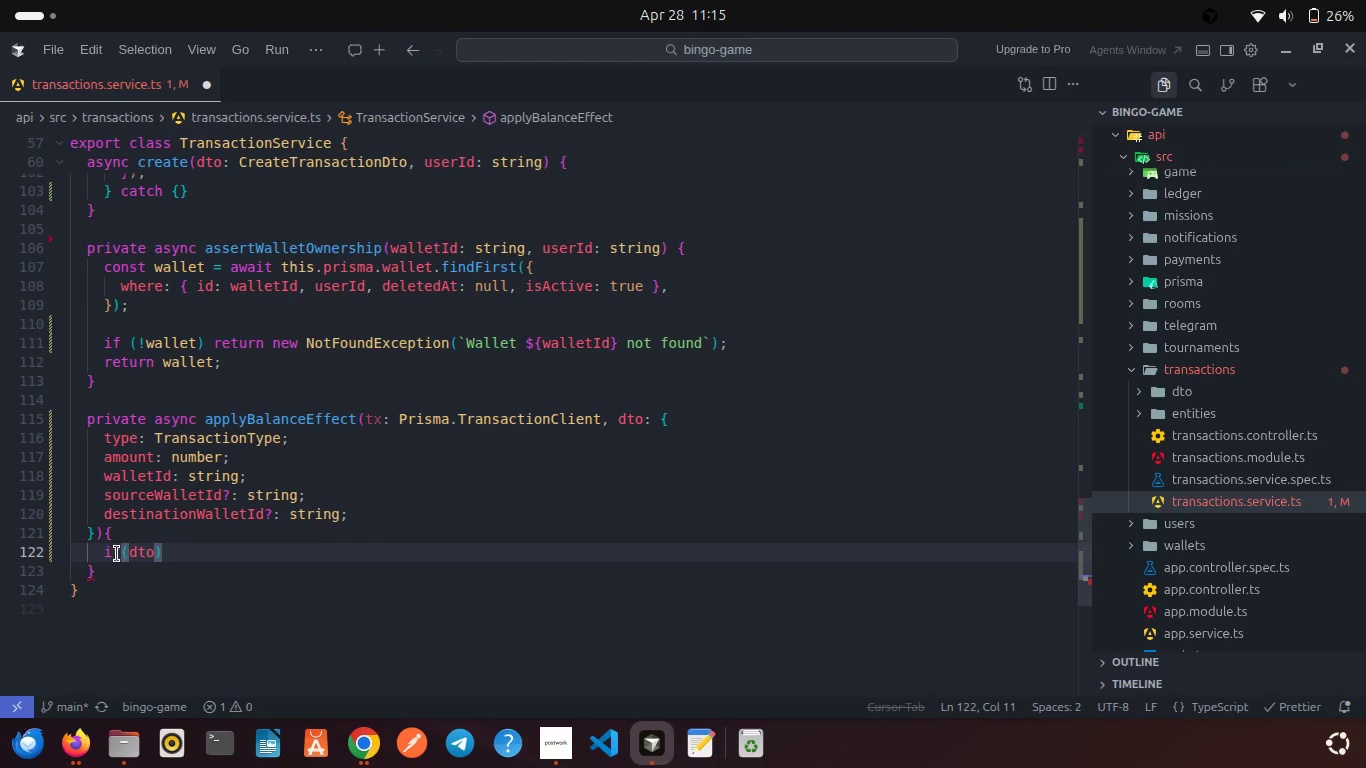 
type(.ty)
 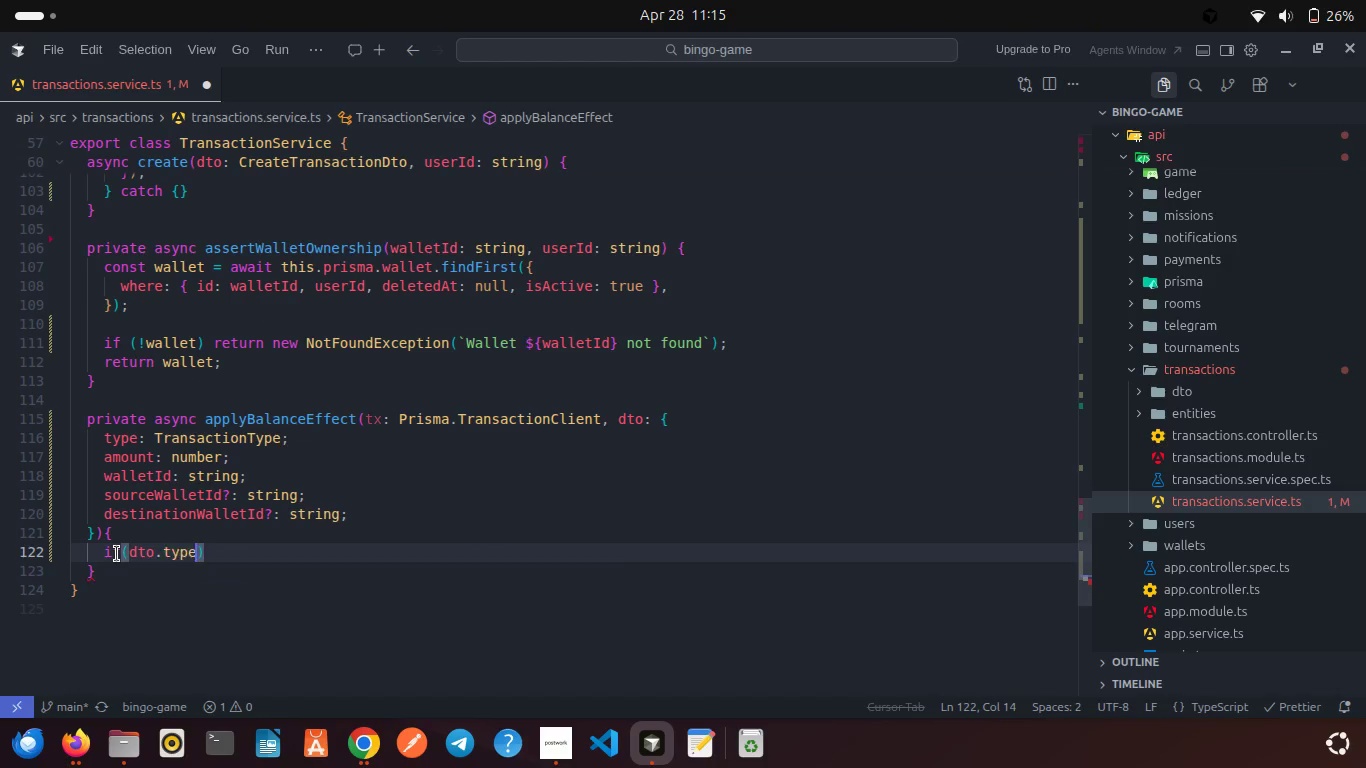 
key(Enter)
 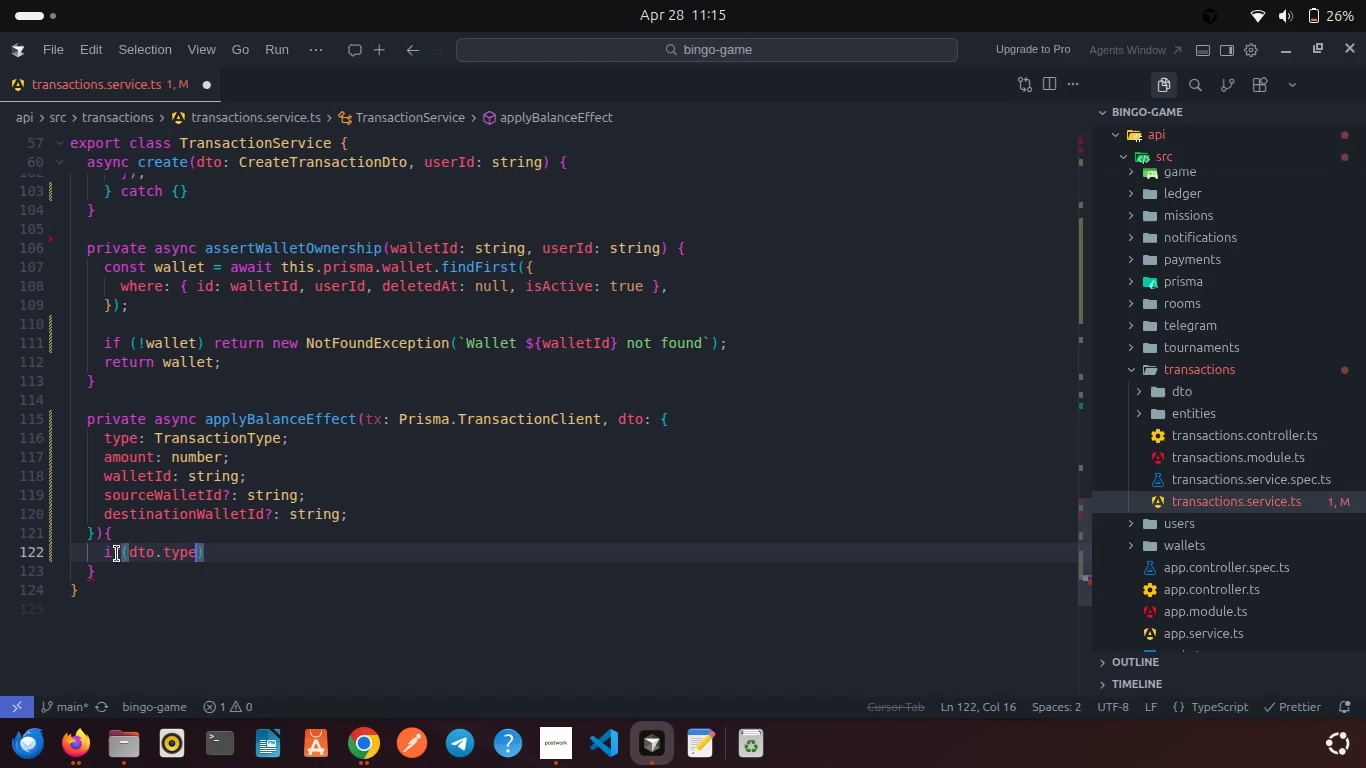 
type( === Transa)
 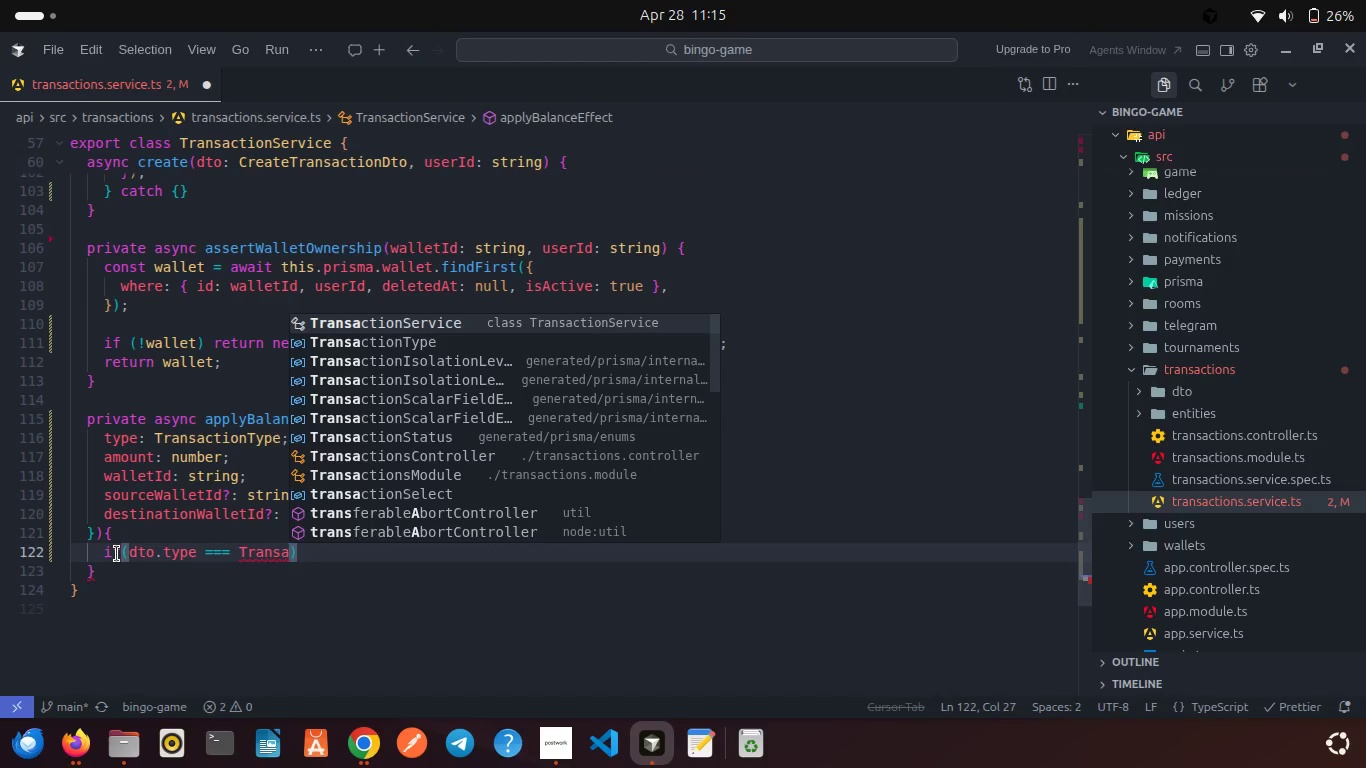 
key(ArrowDown)
 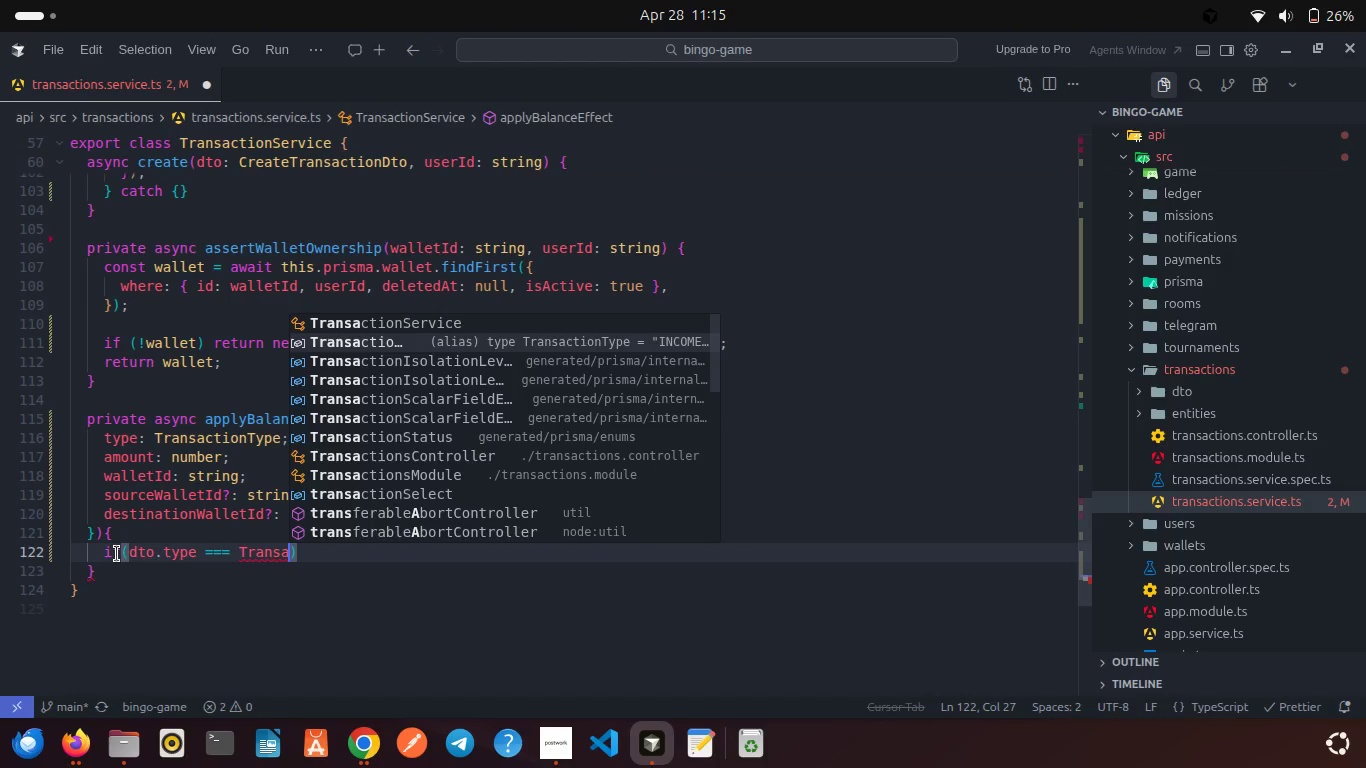 
key(Enter)
 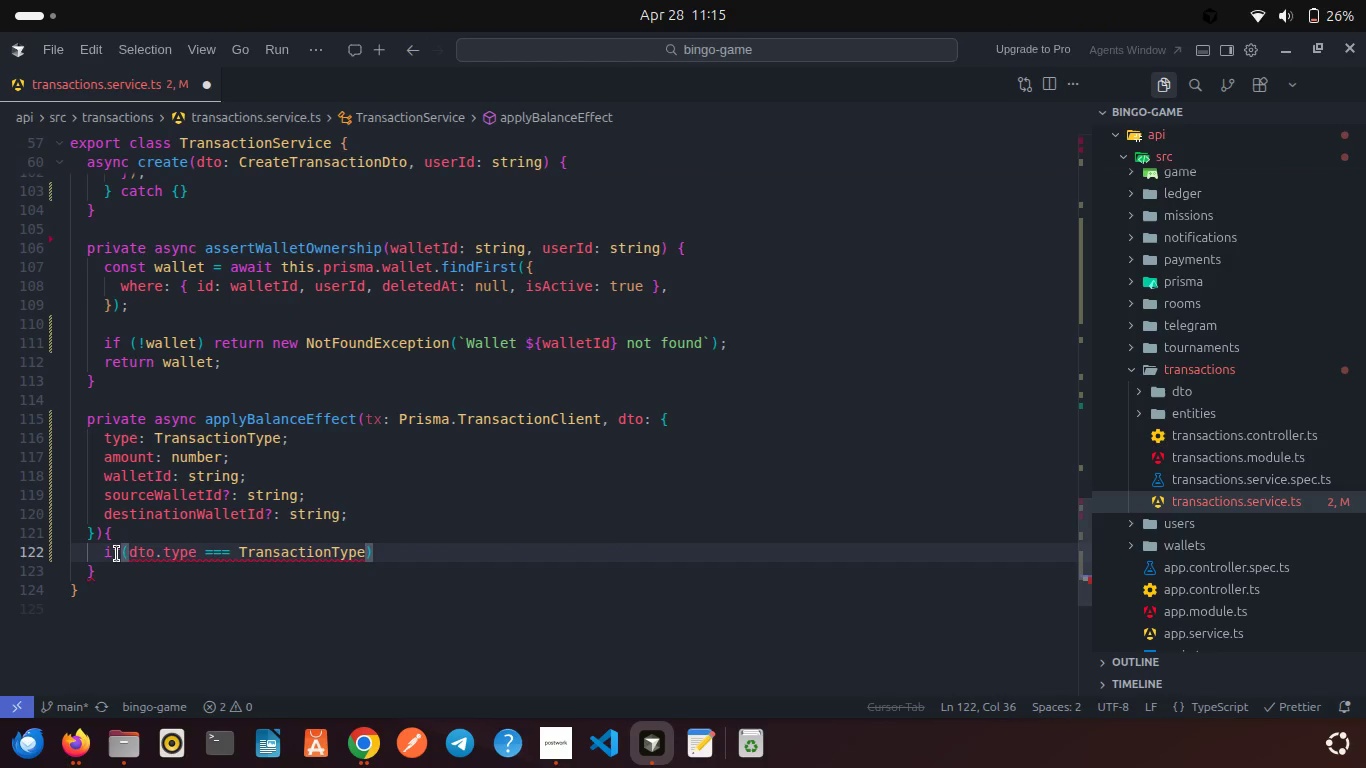 
key(Period)
 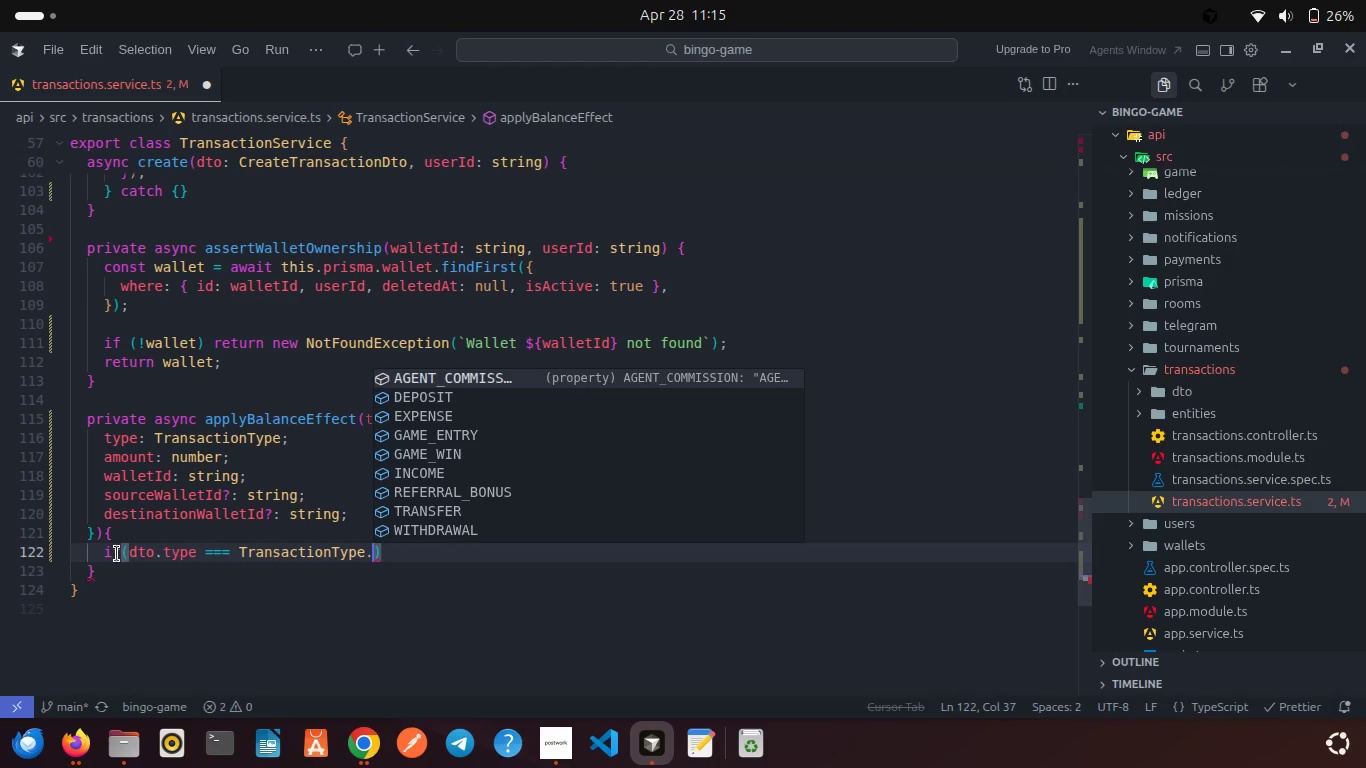 
key(I)
 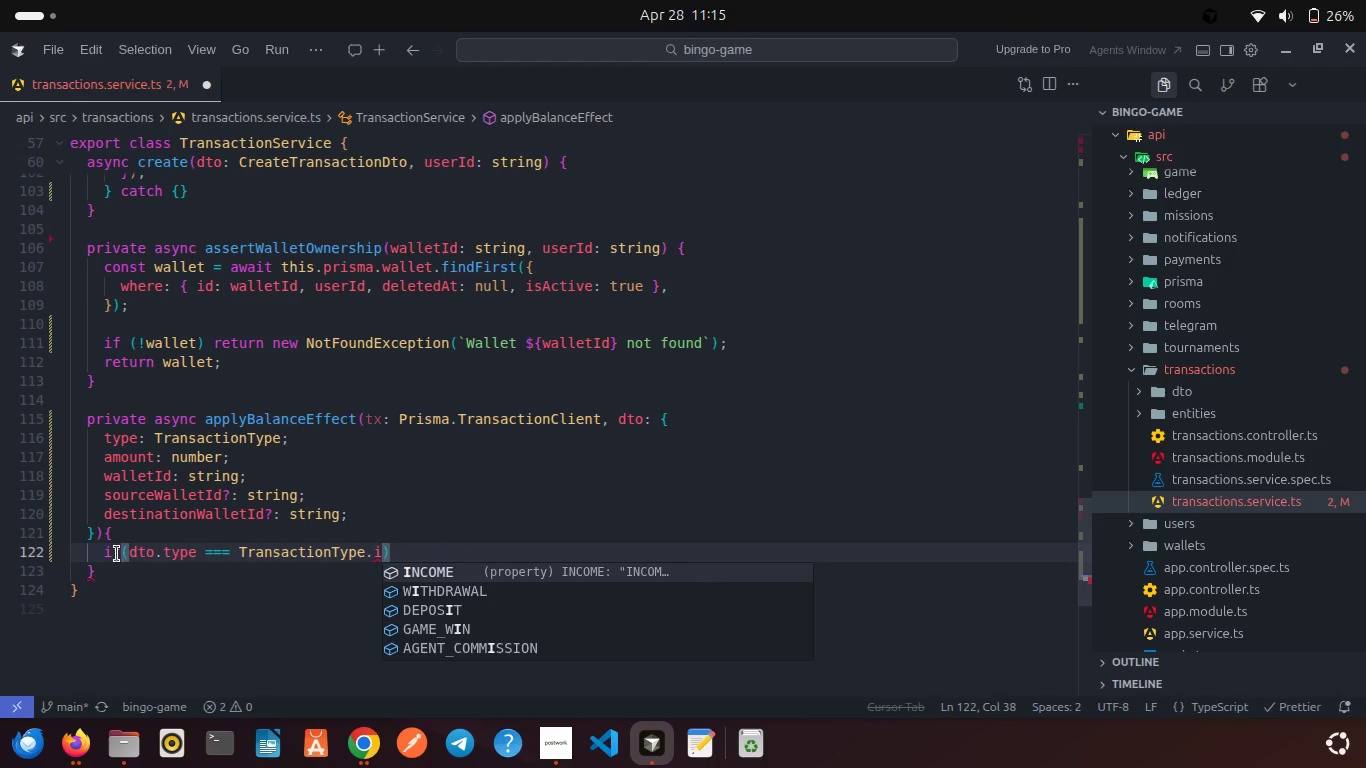 
key(Enter)
 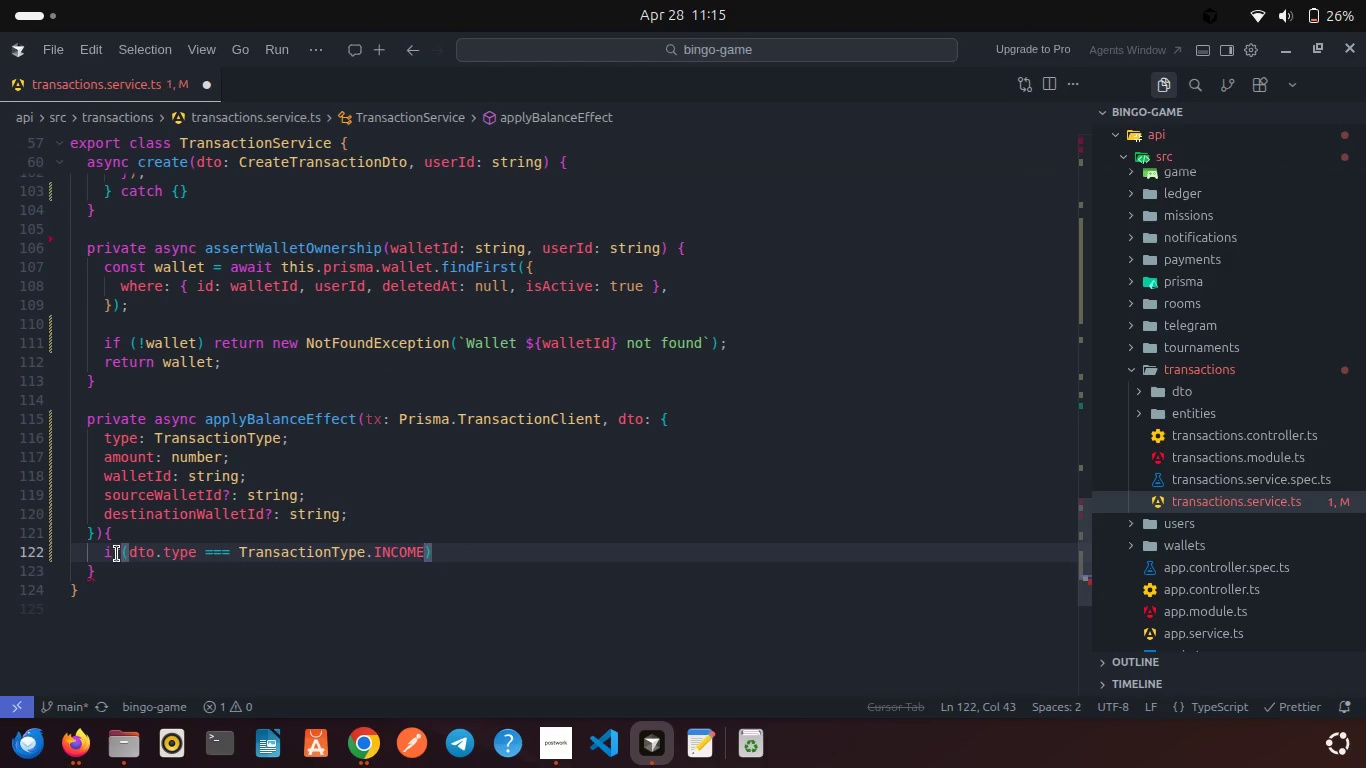 
key(ArrowRight)
 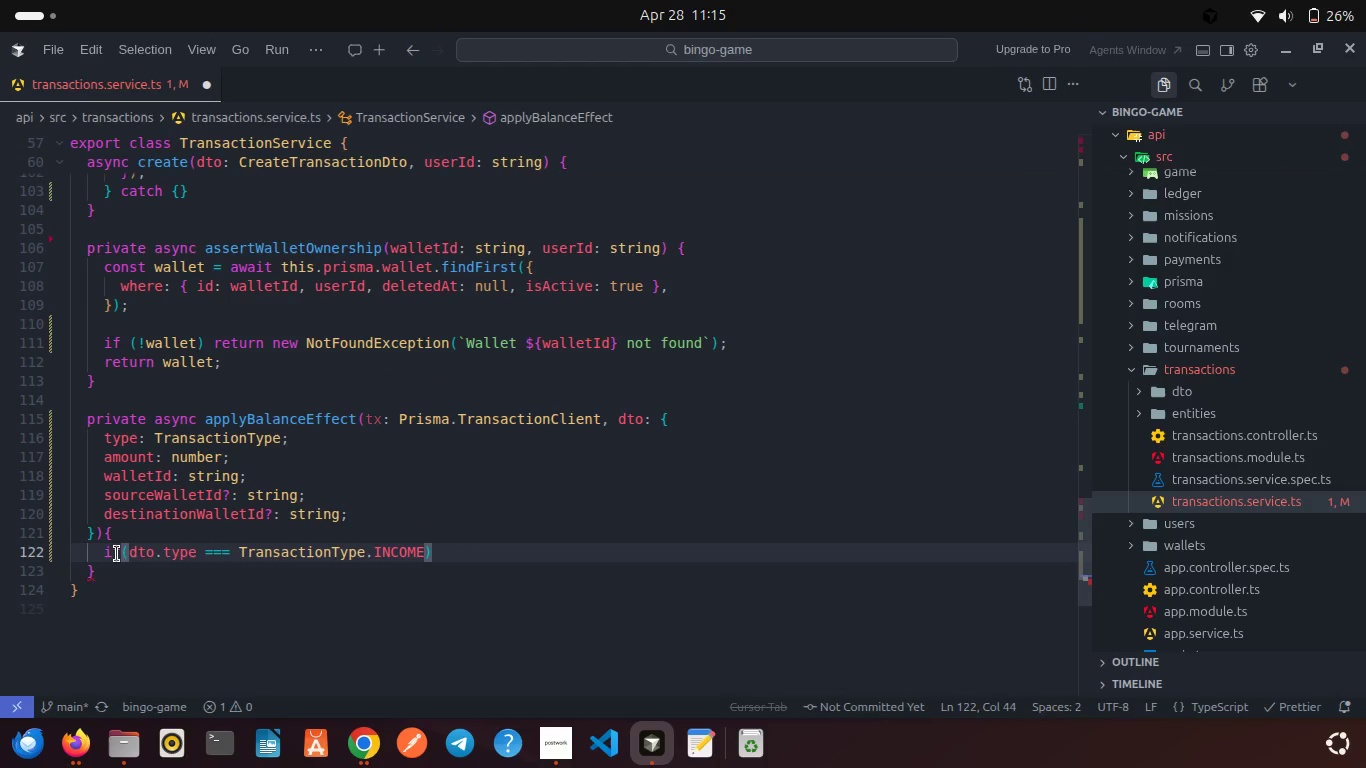 
key(Space)
 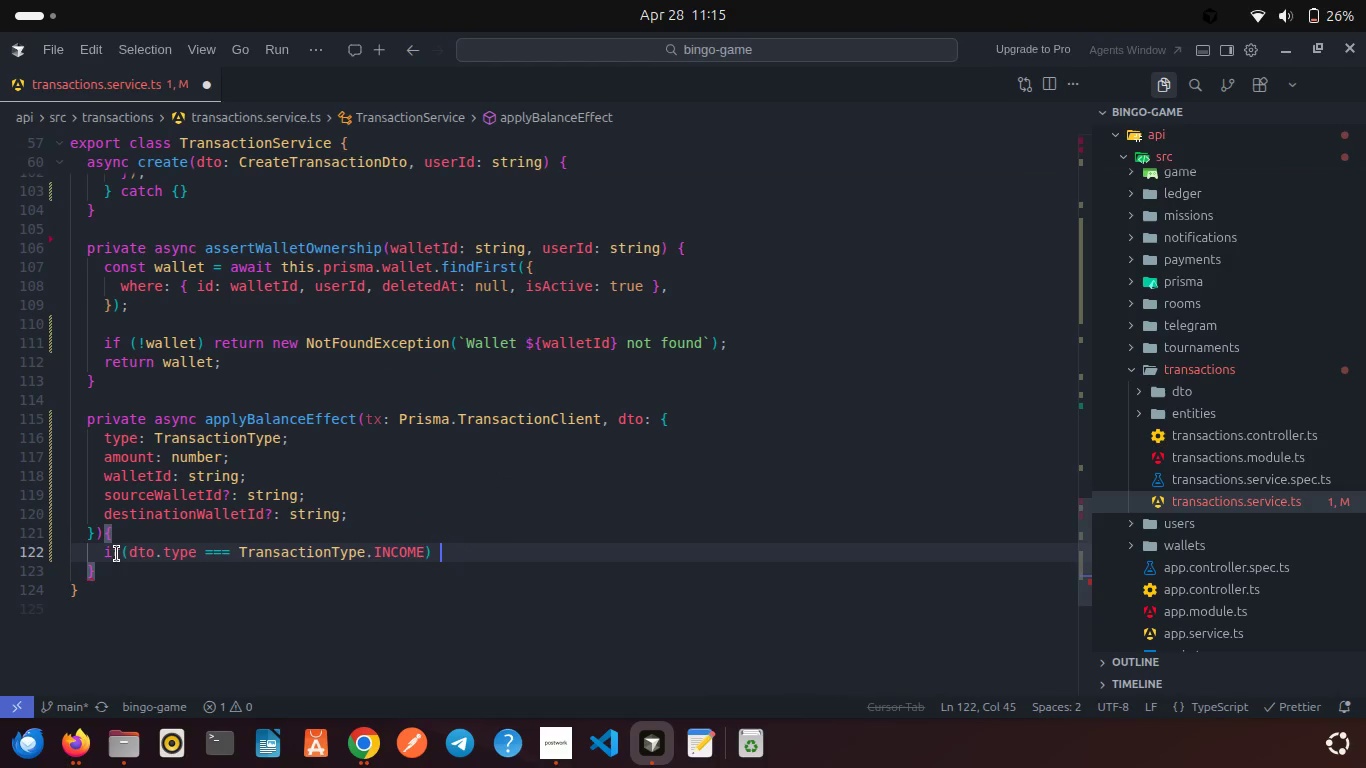 
key(Shift+ShiftRight)
 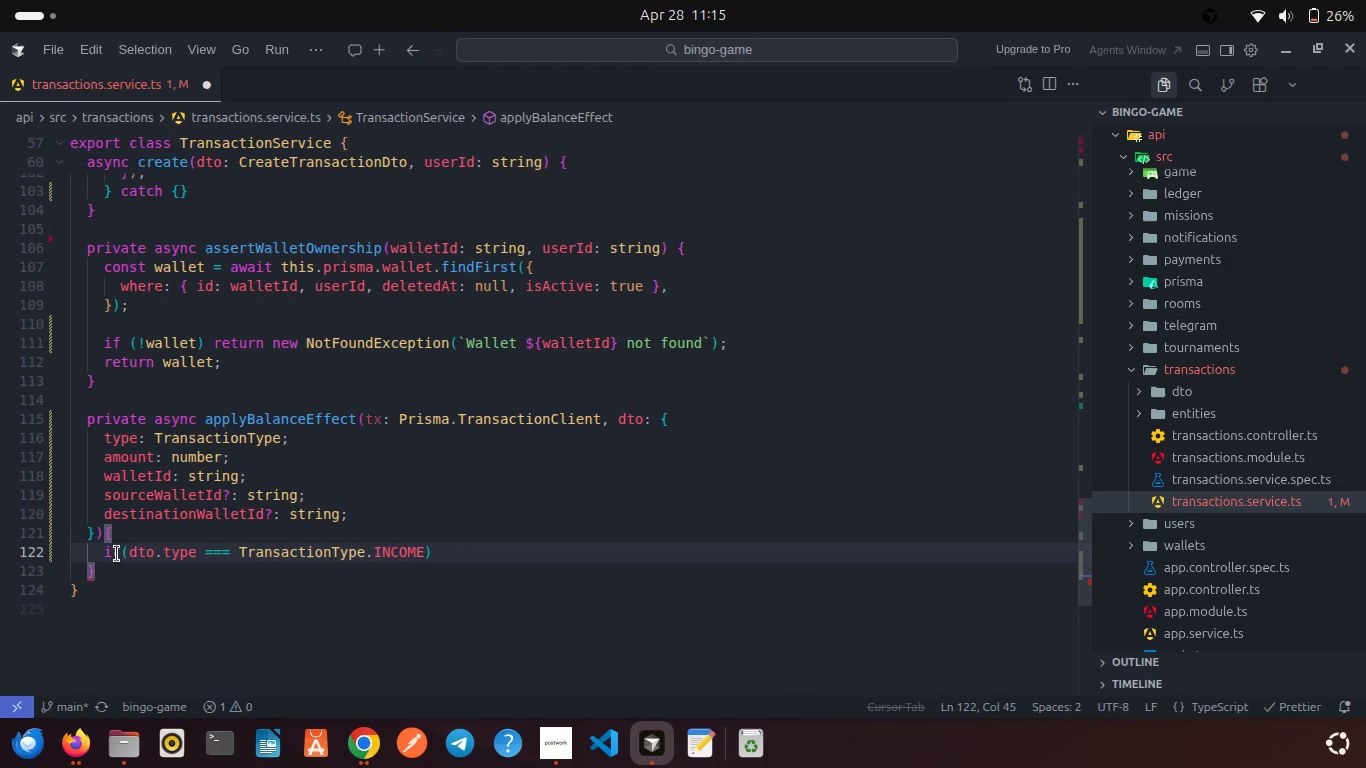 
key(Shift+BracketLeft)
 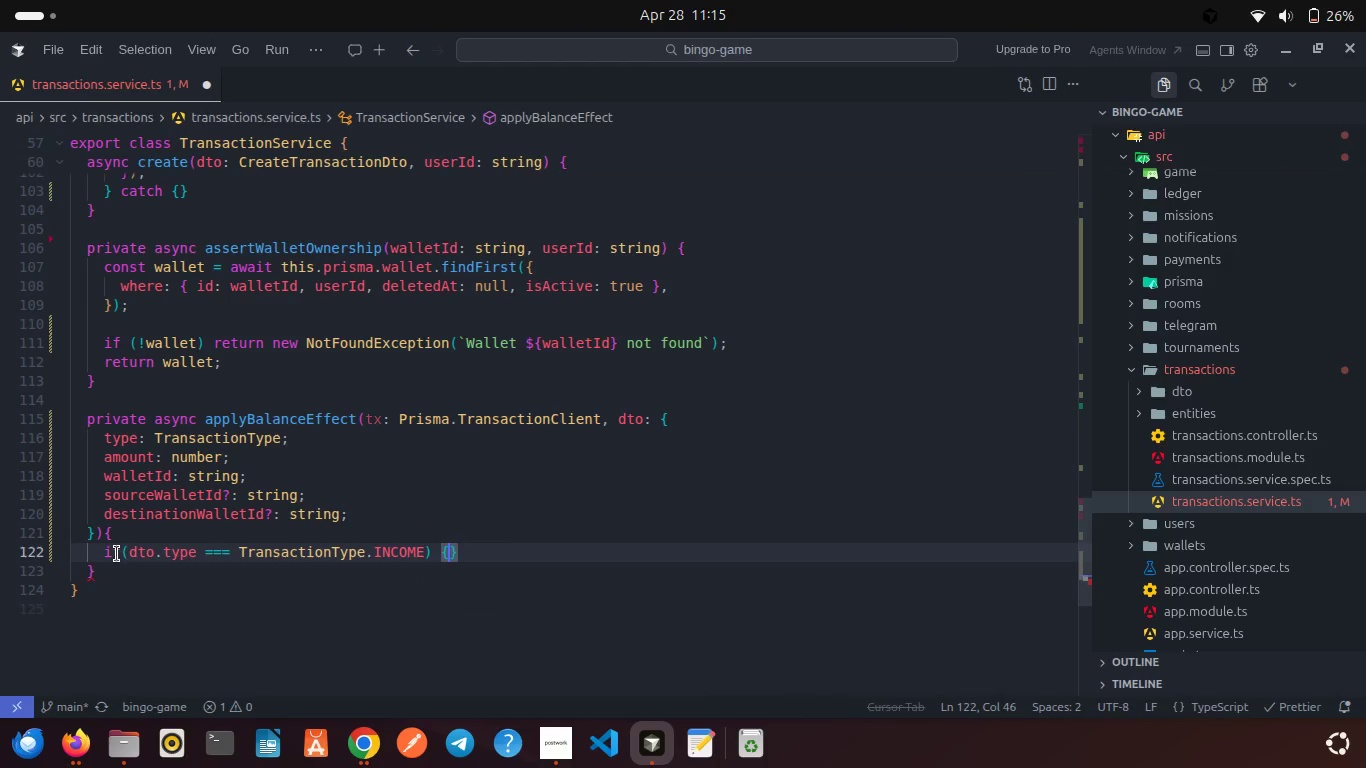 
key(Enter)
 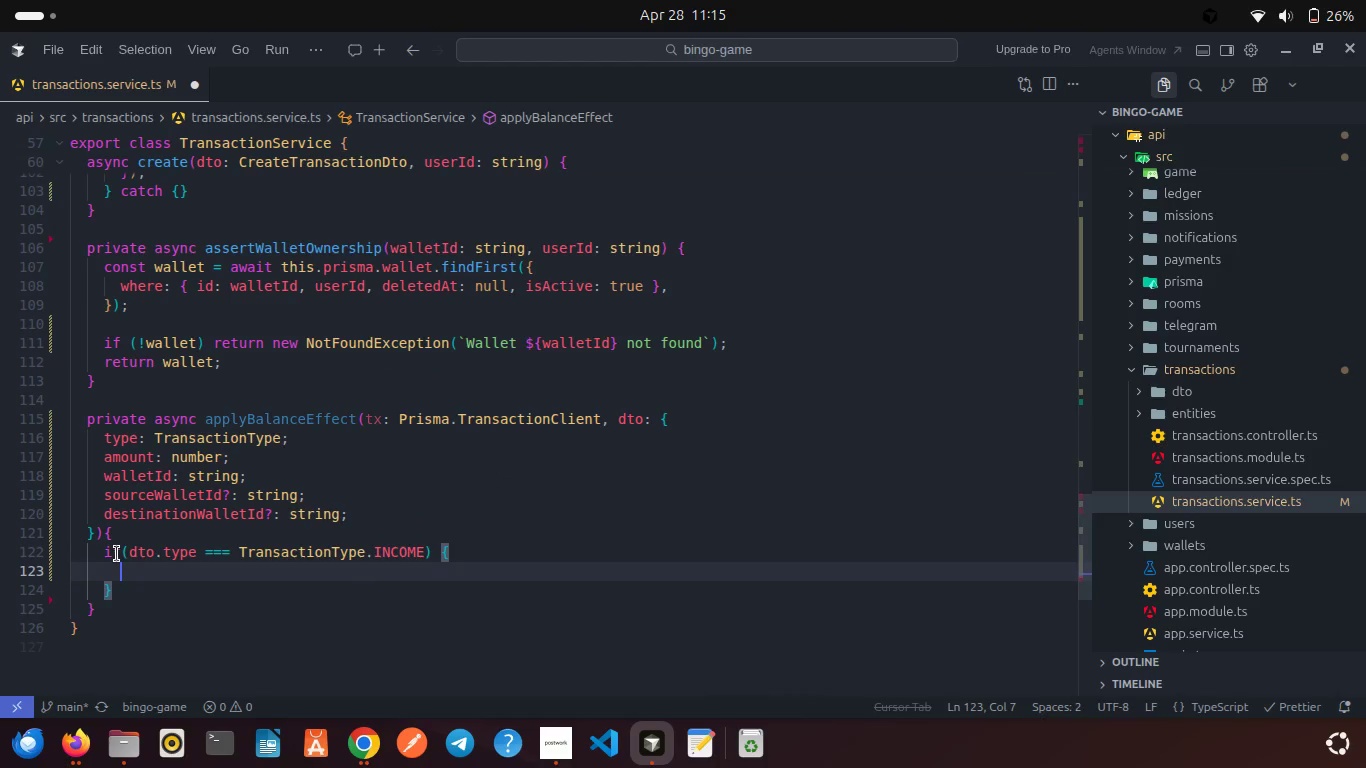 
type(awai)
 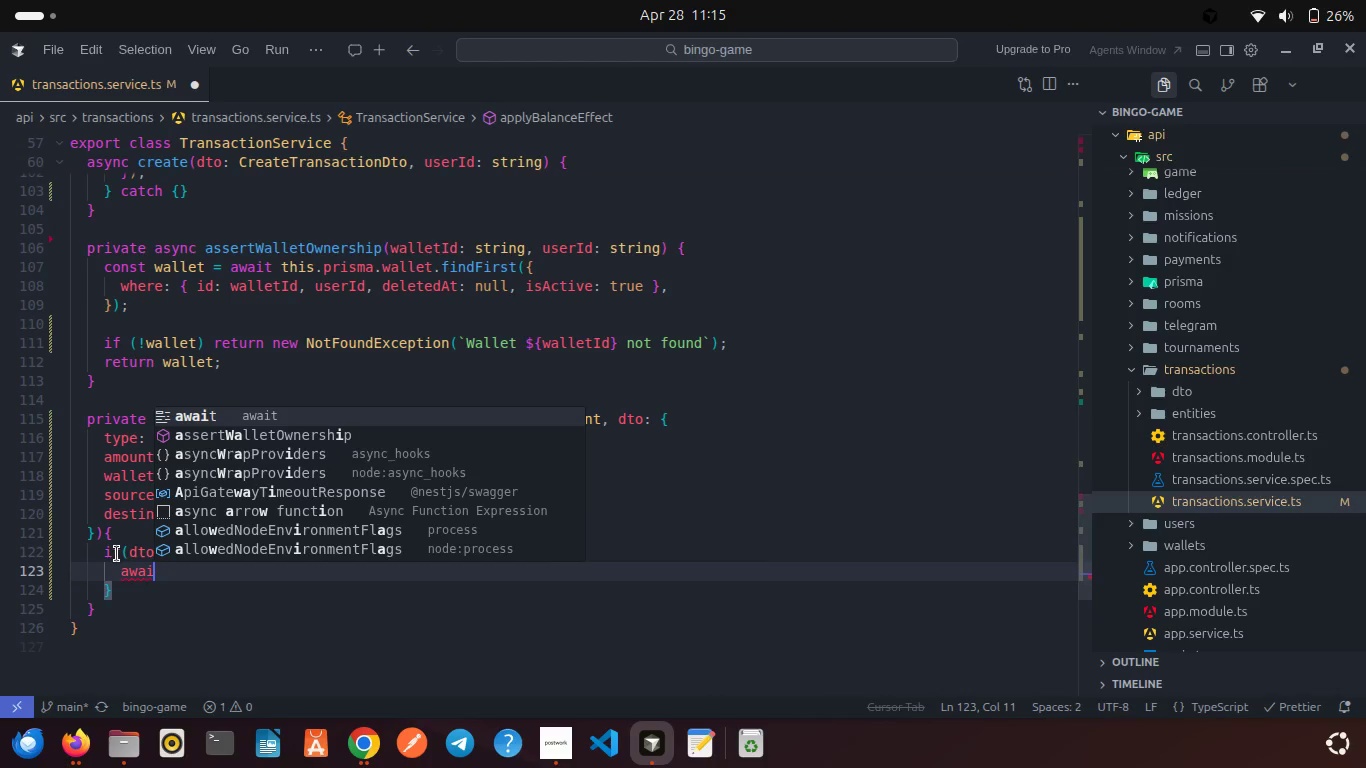 
key(Enter)
 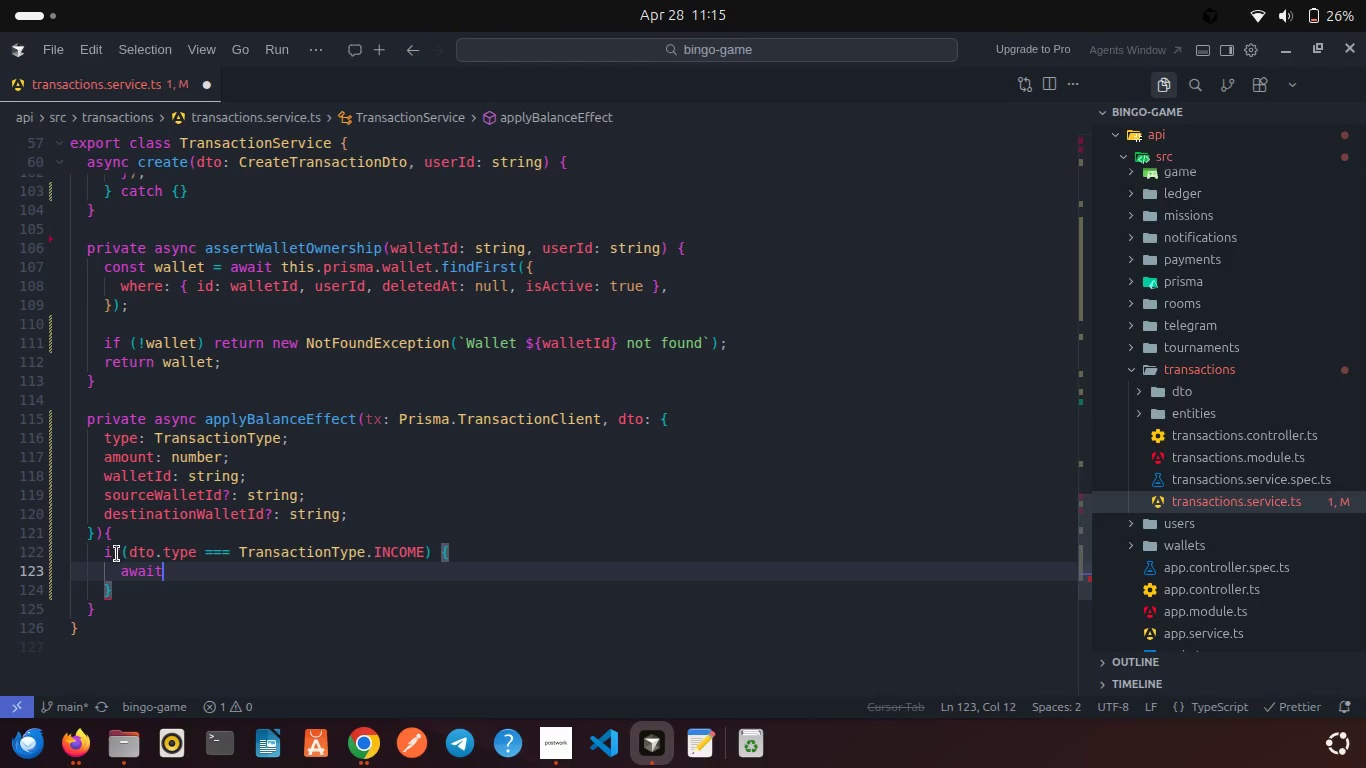 
type( this.a)
 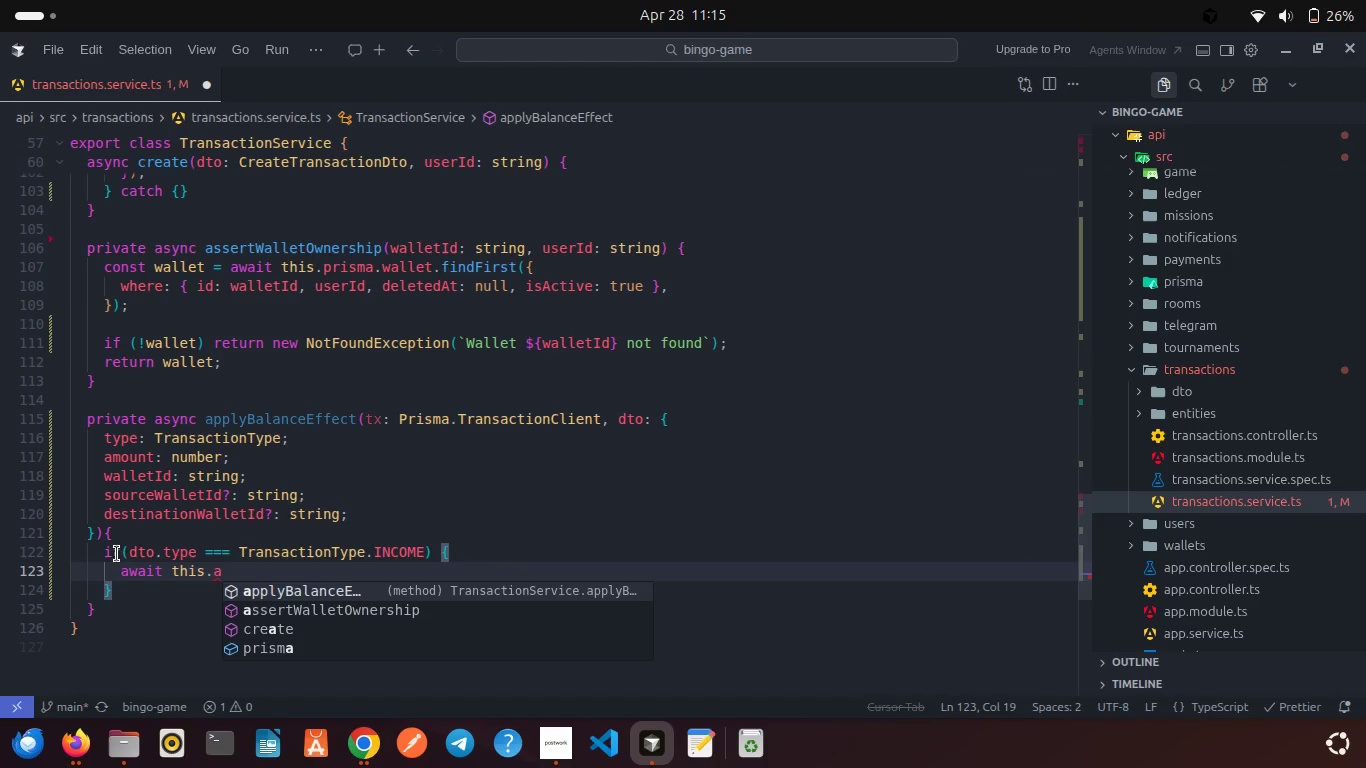 
wait(6.39)
 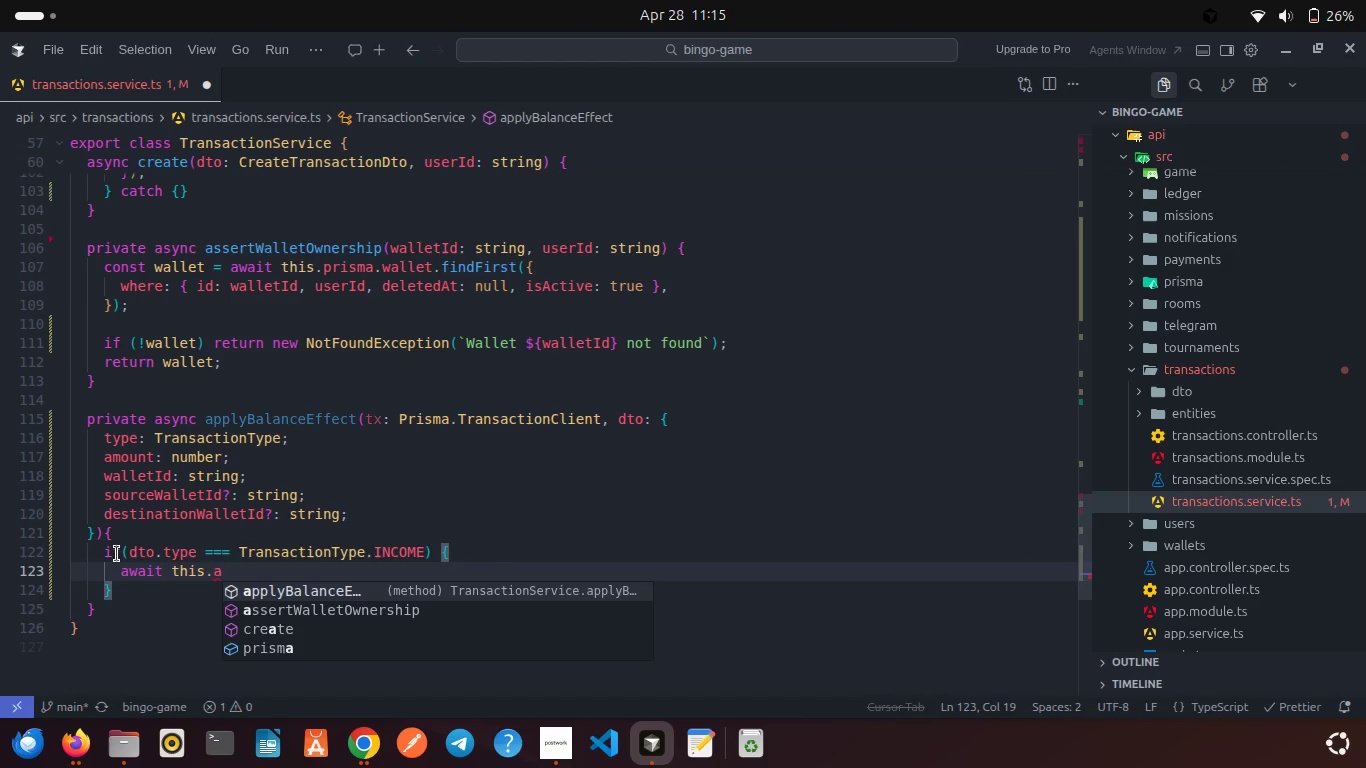 
double_click([176, 565])
 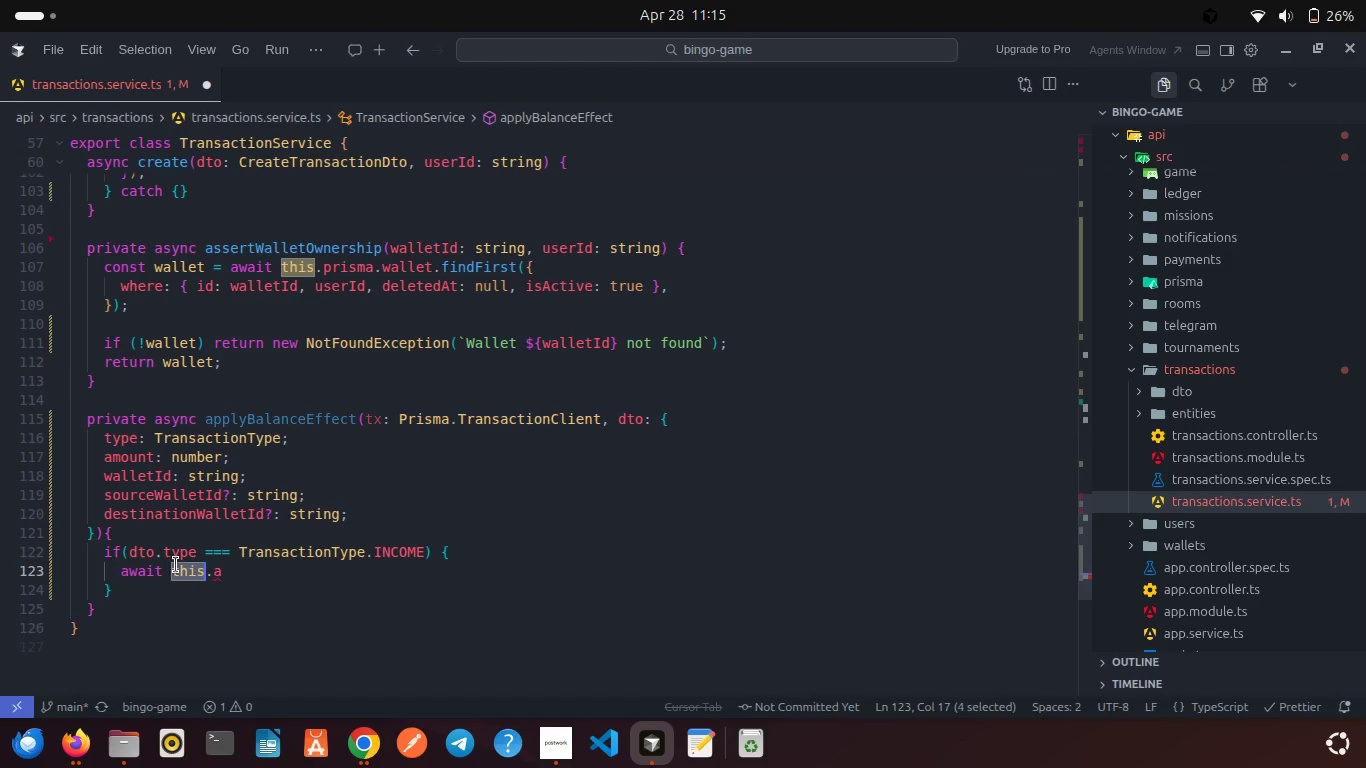 
triple_click([176, 565])
 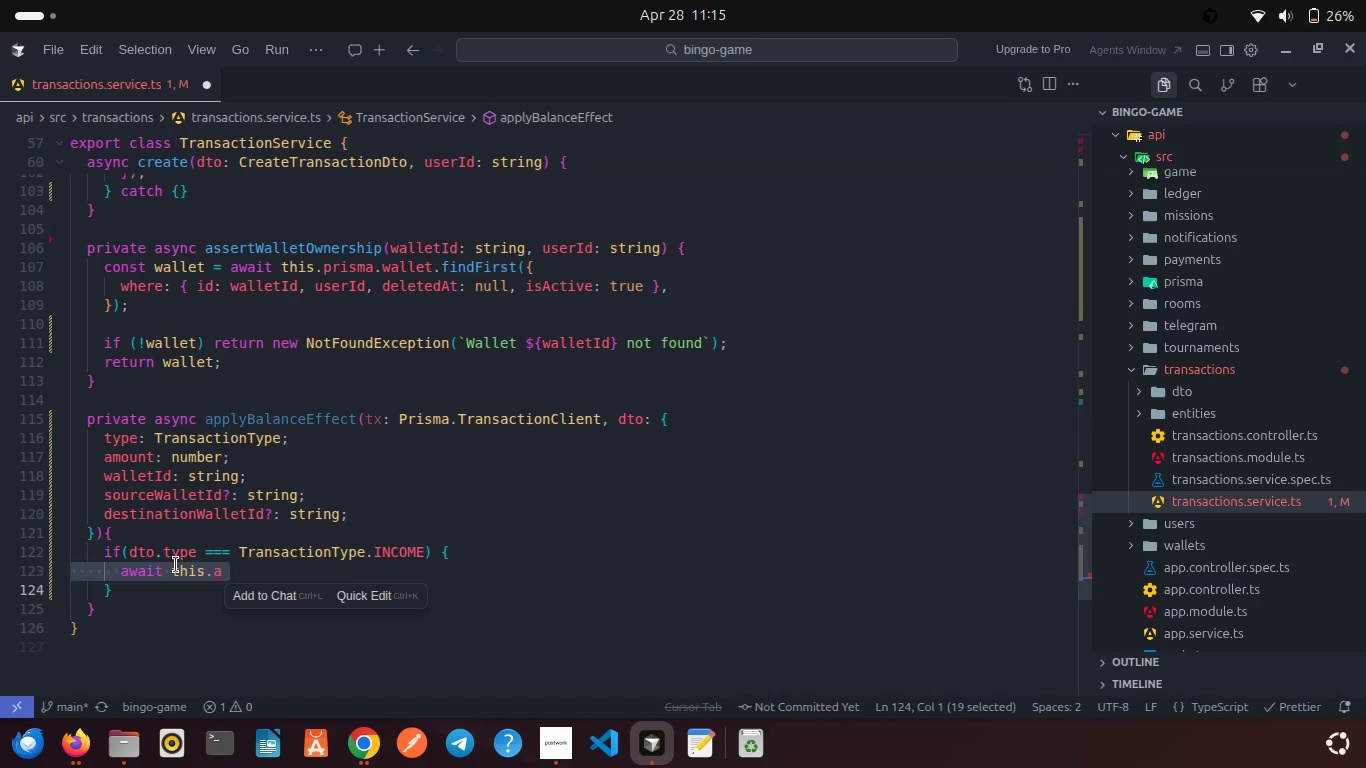 
key(Backspace)
 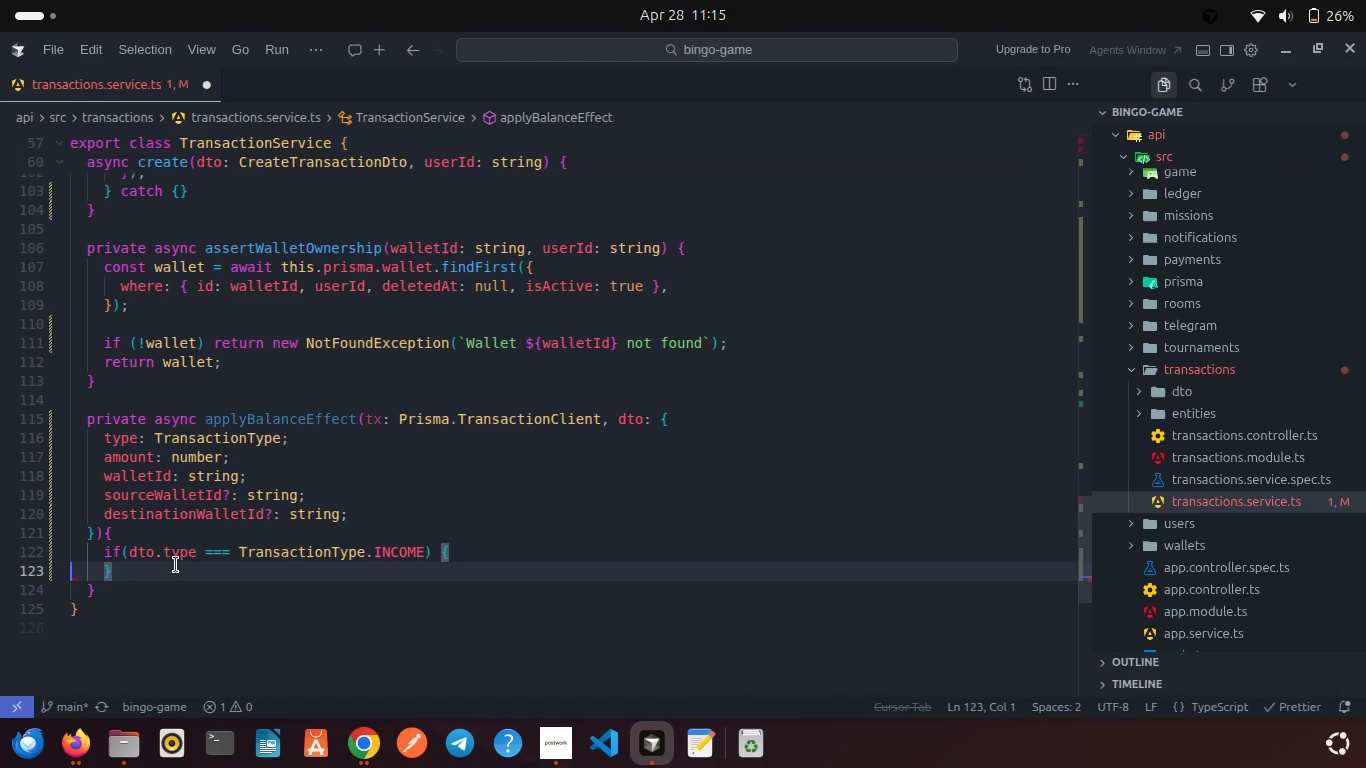 
hold_key(key=ControlLeft, duration=0.41)
 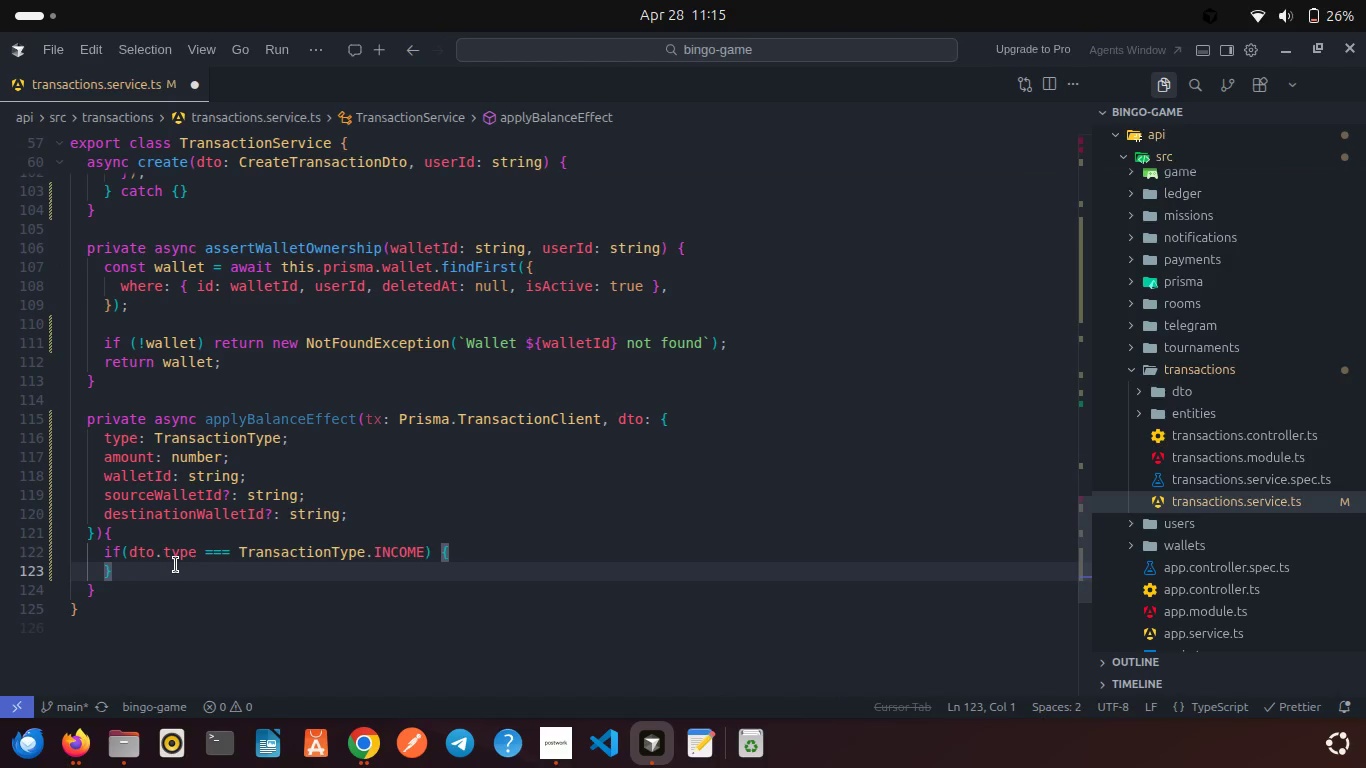 
key(Control+S)
 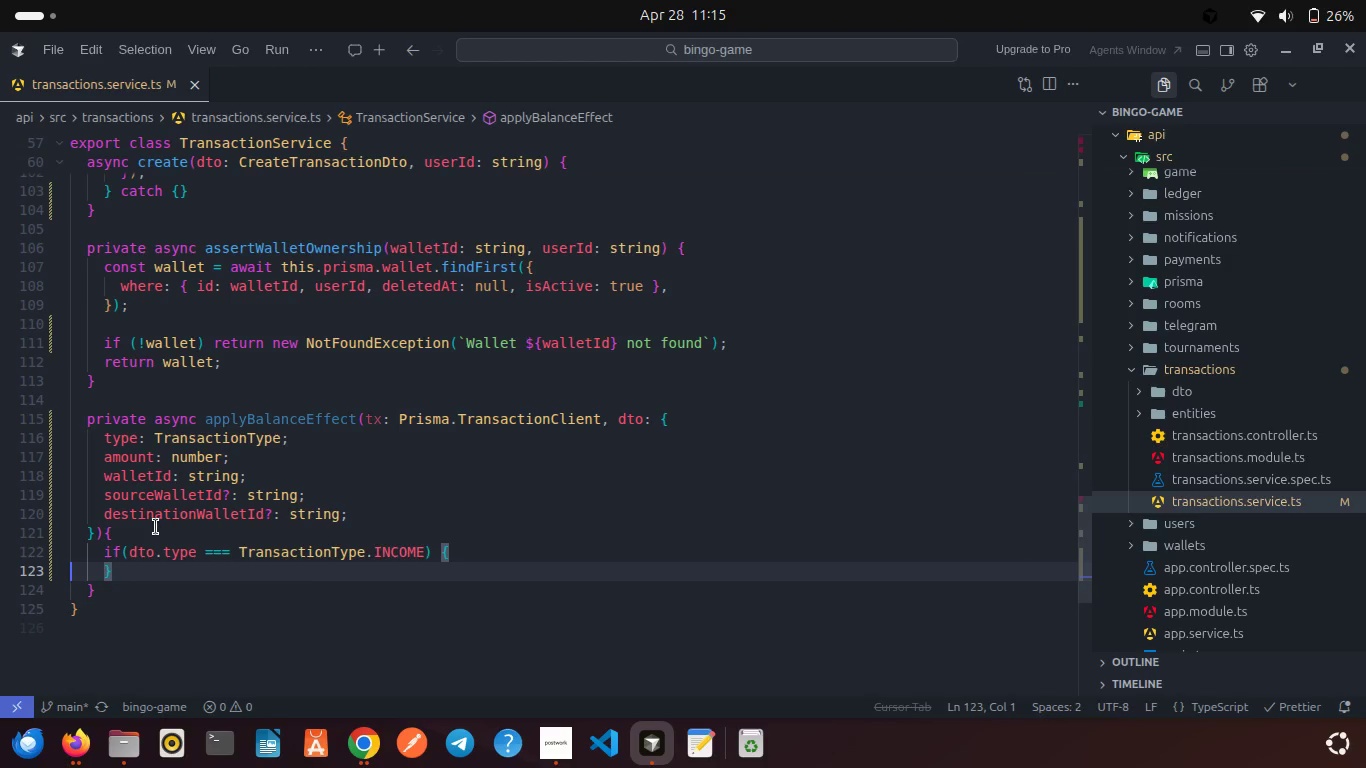 
right_click([156, 527])
 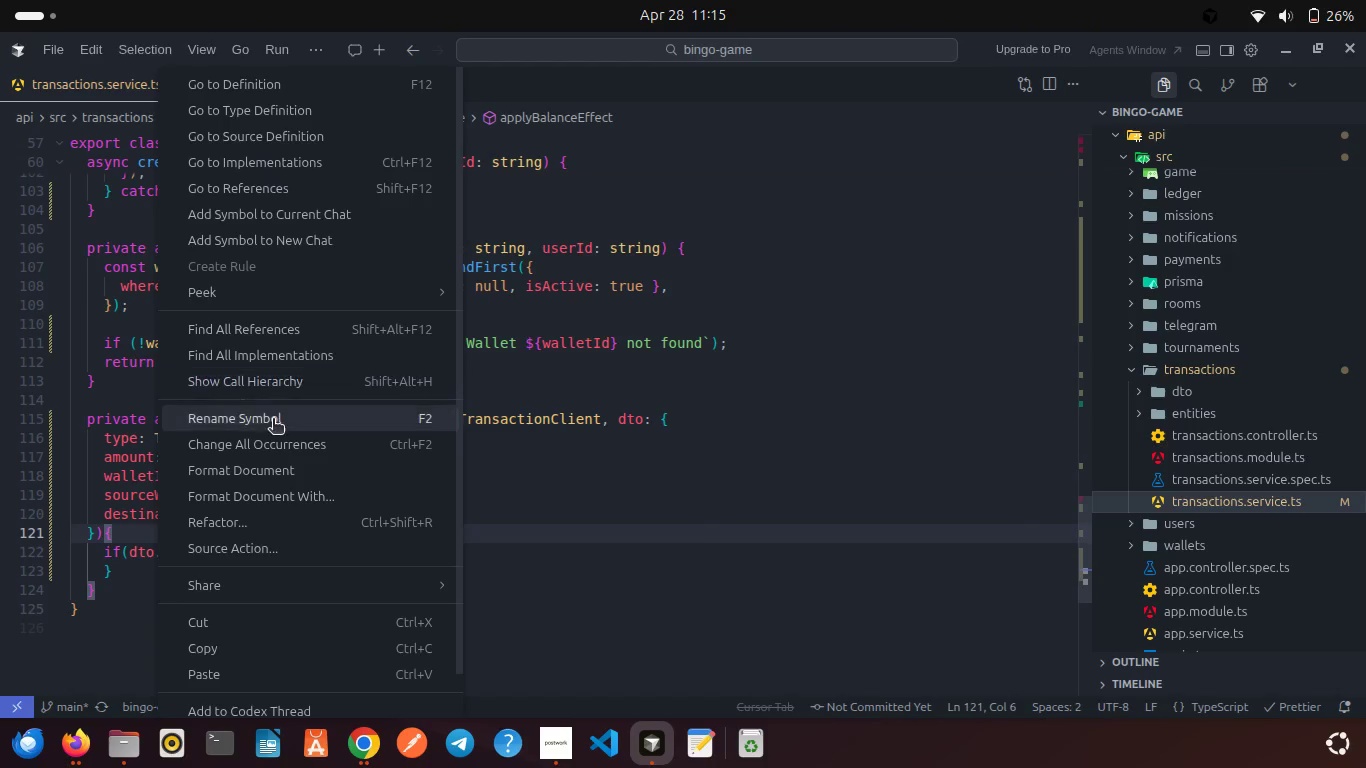 
left_click([270, 469])
 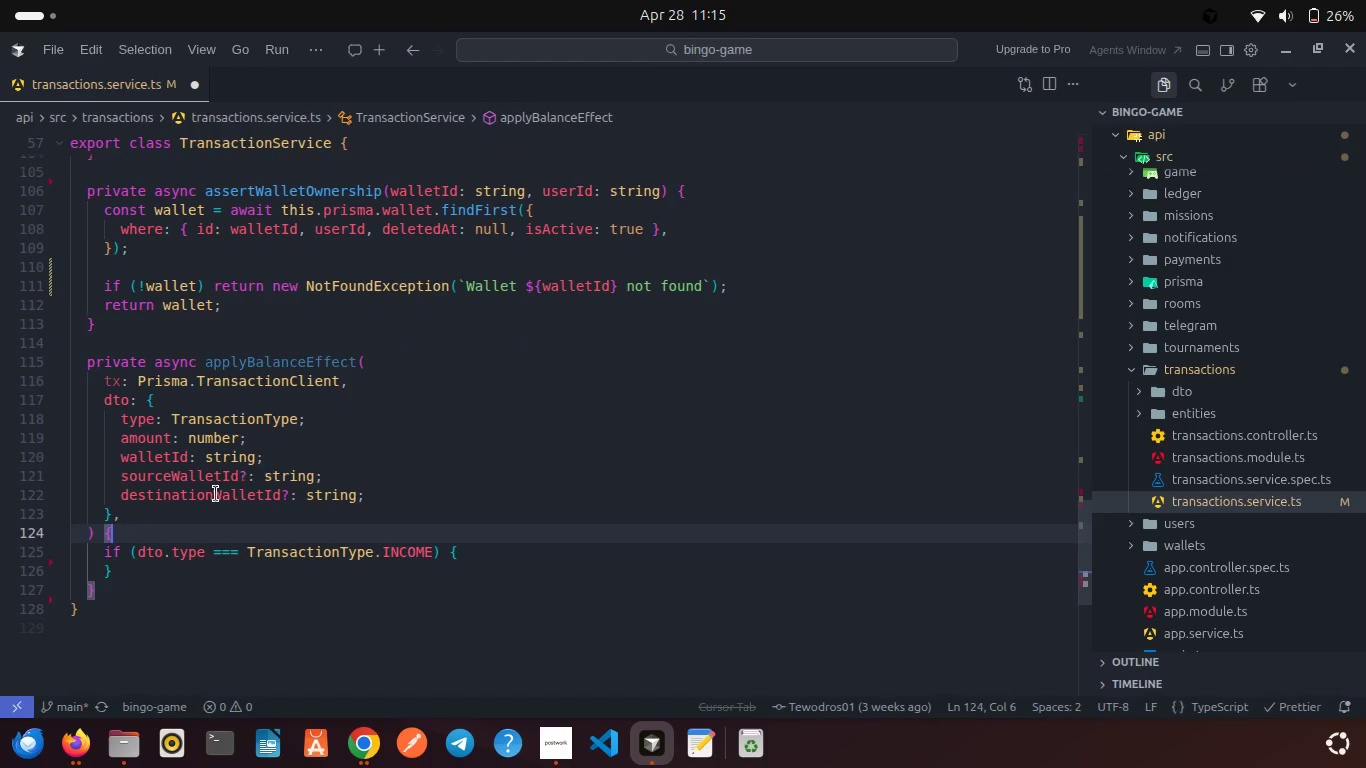 
left_click([216, 494])
 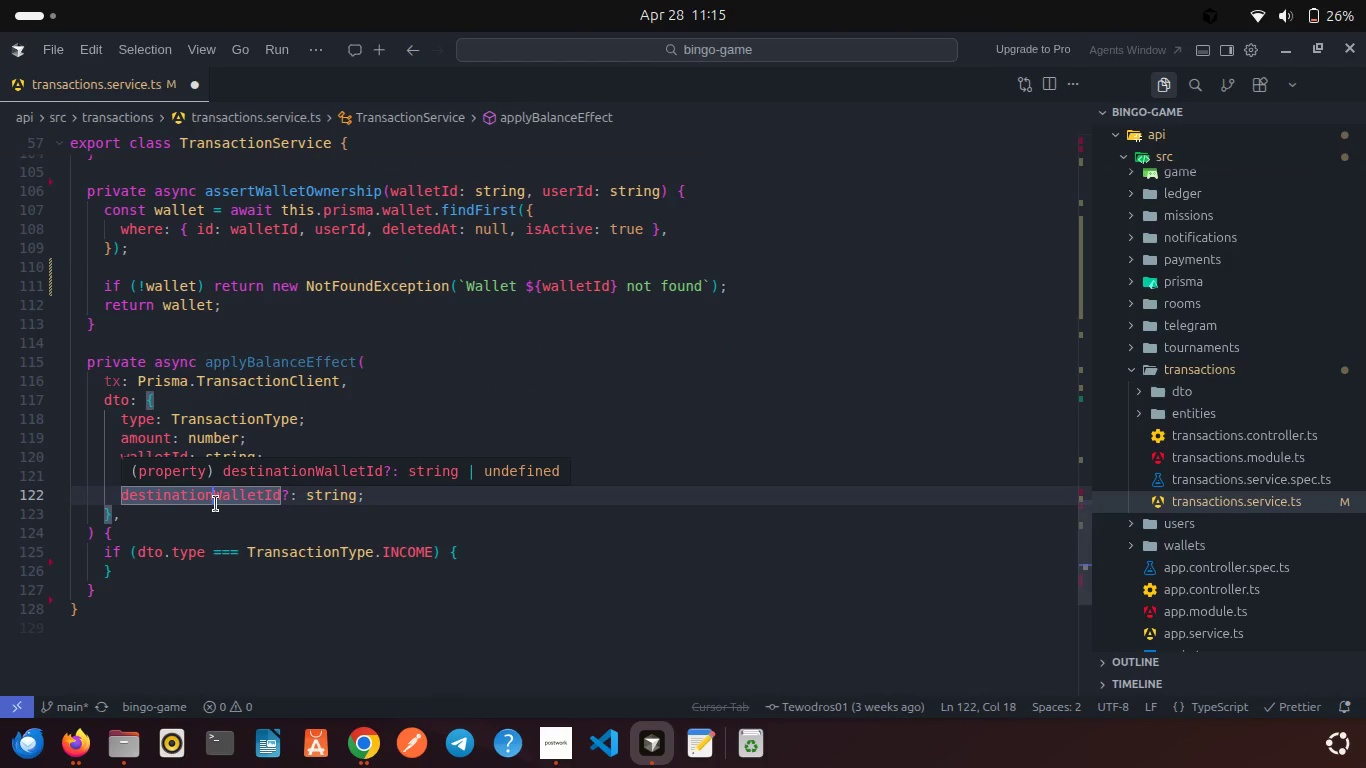 
wait(7.0)
 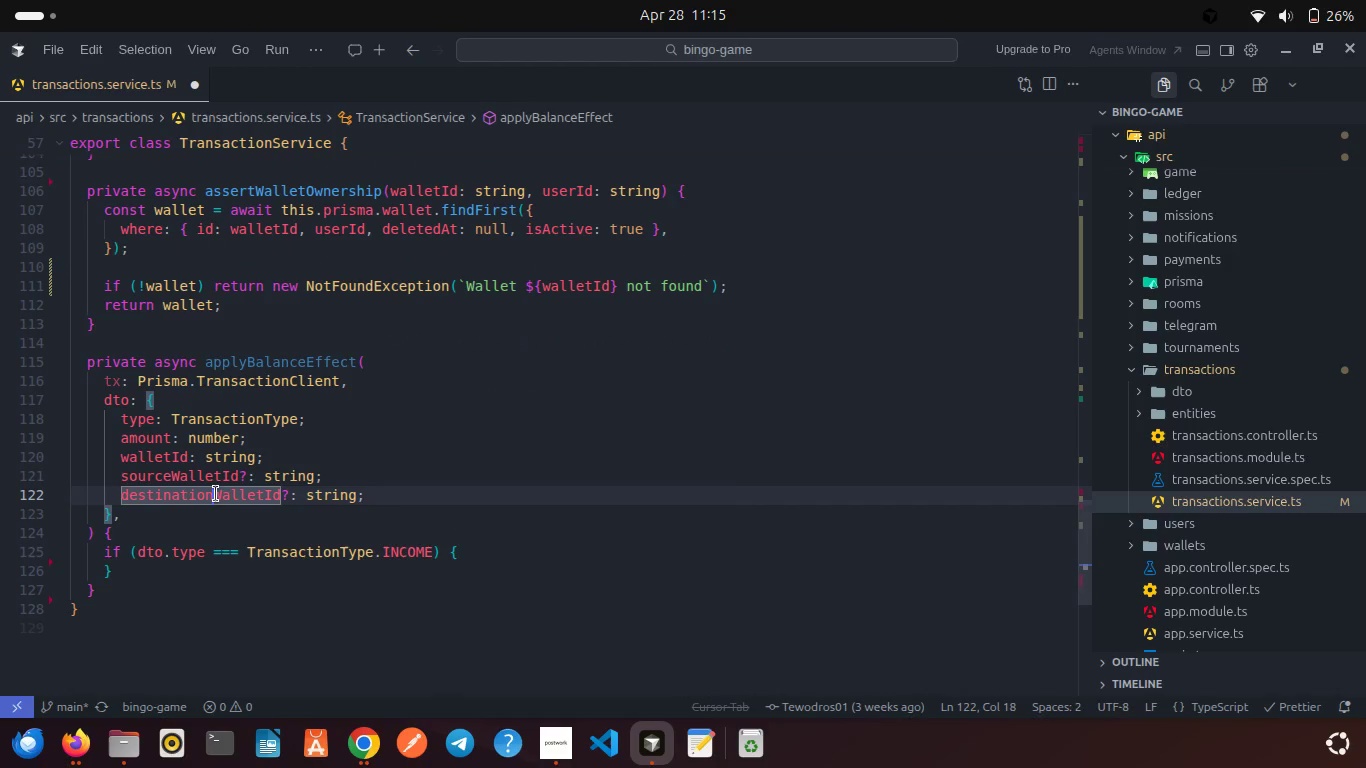 
scroll: coordinate [194, 532], scroll_direction: down, amount: 3.0
 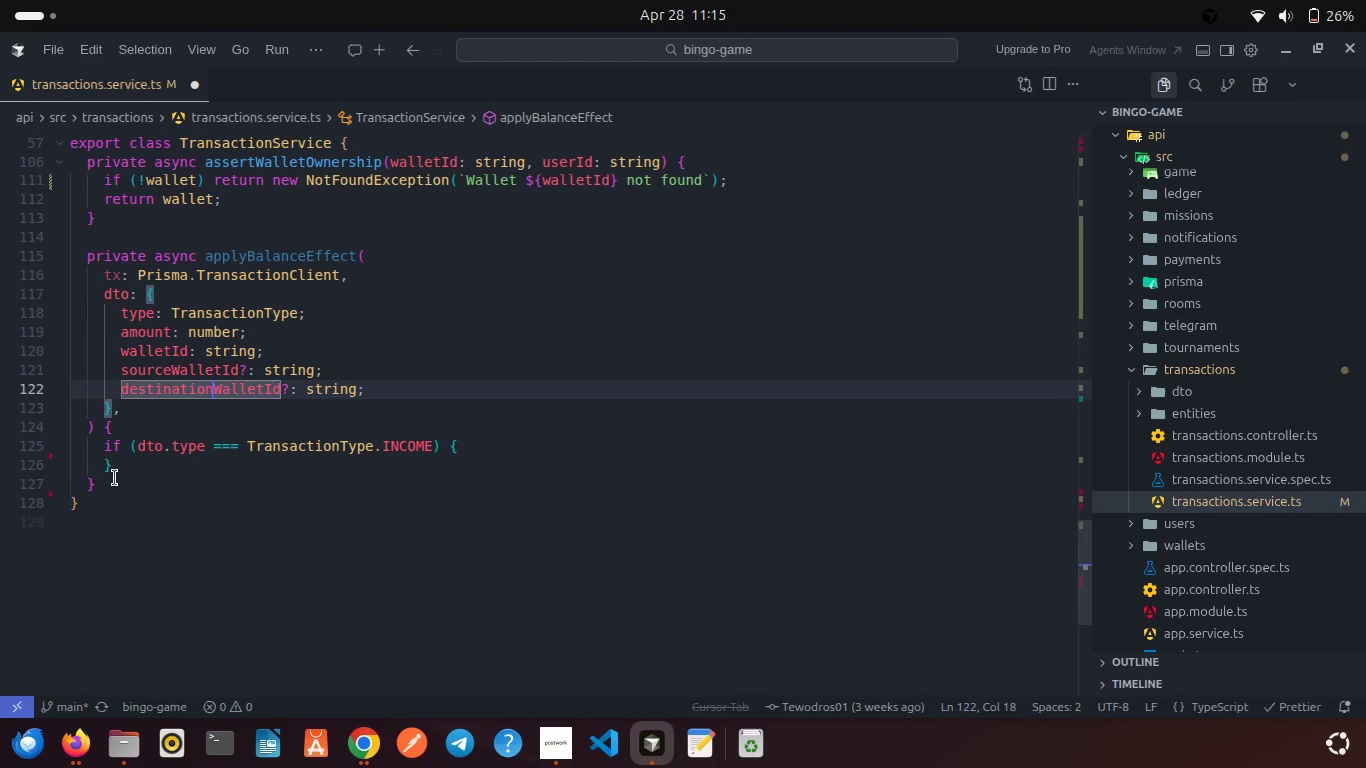 
left_click([113, 483])
 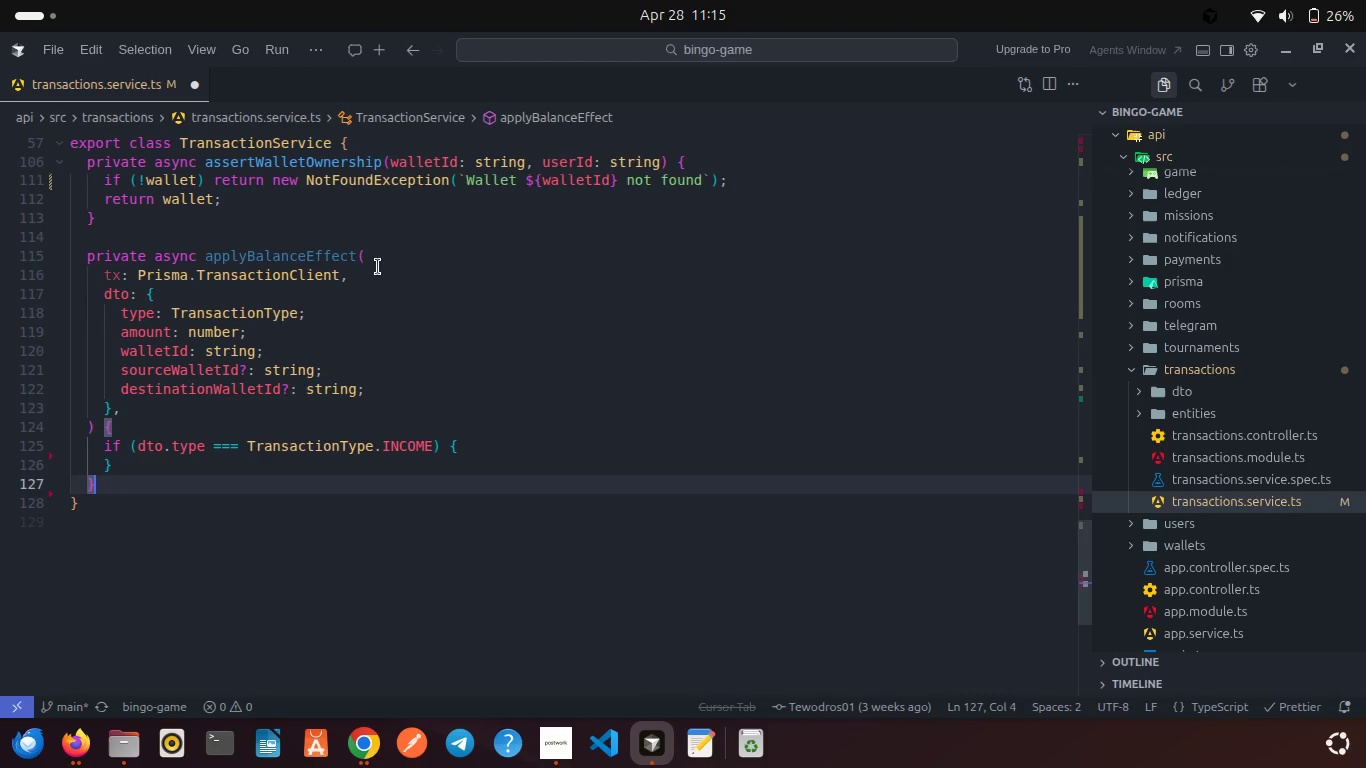 
left_click([381, 258])
 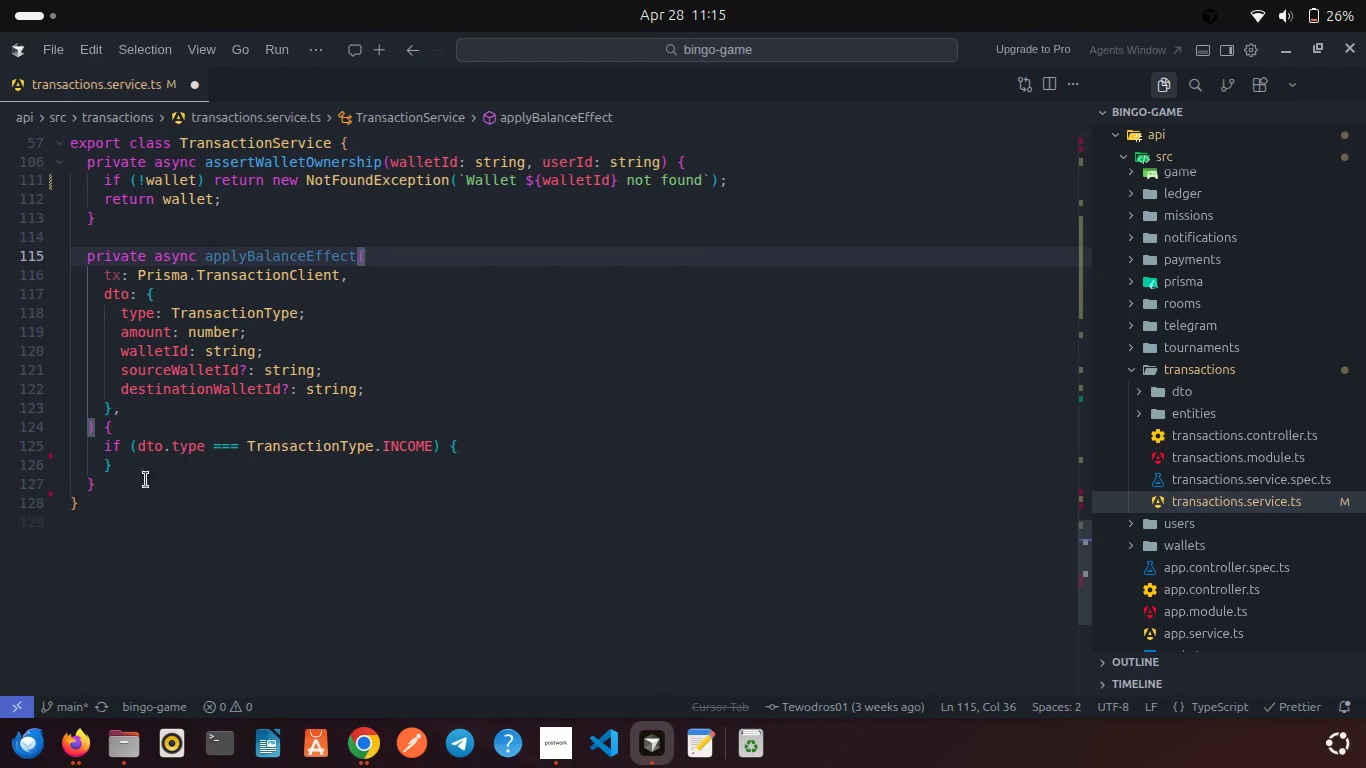 
left_click([133, 483])
 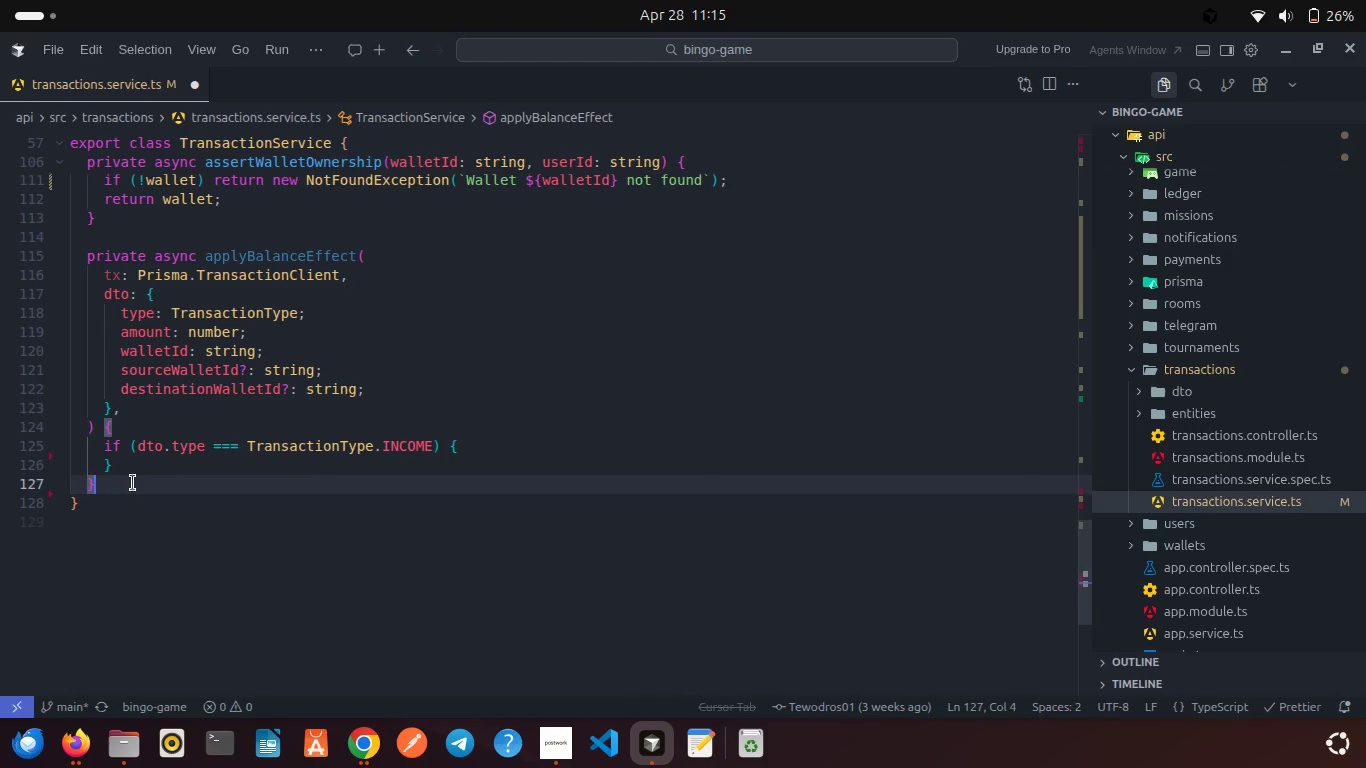 
key(Enter)
 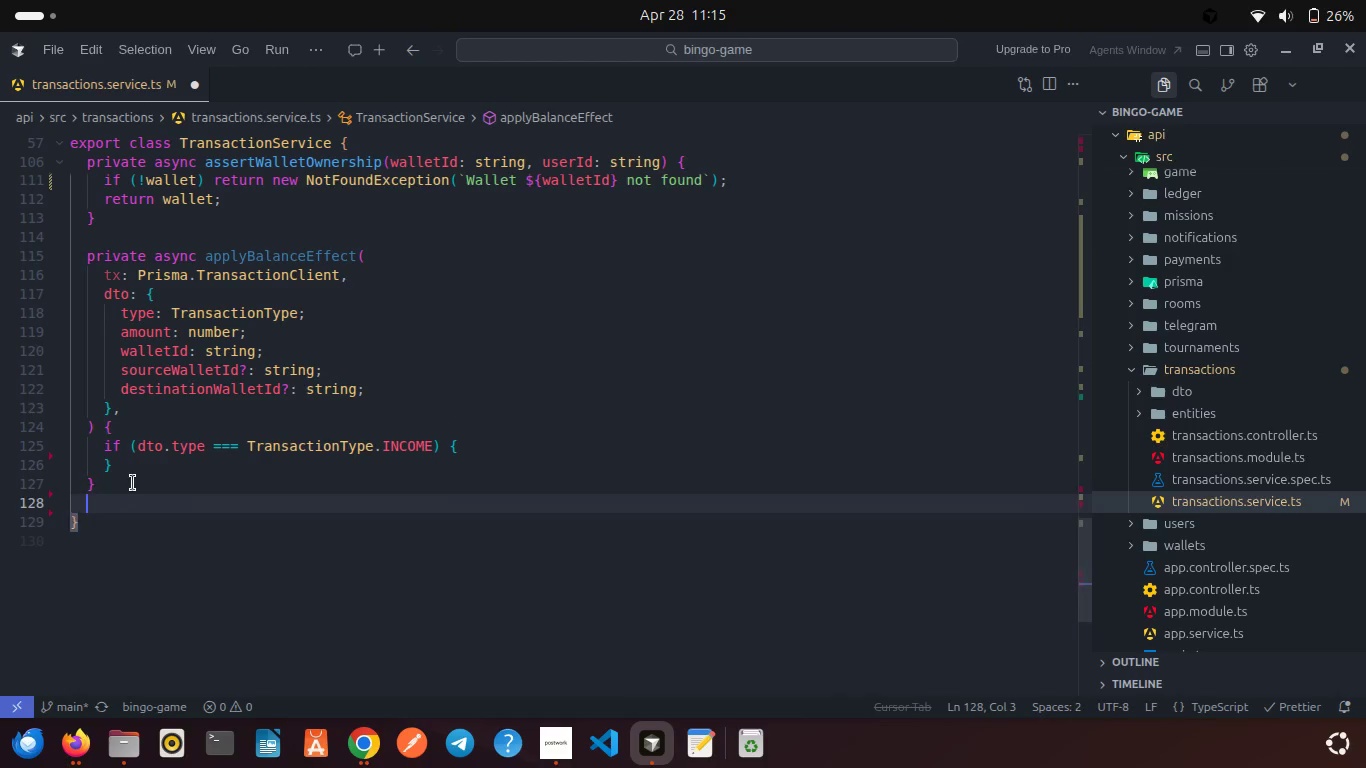 
key(Enter)
 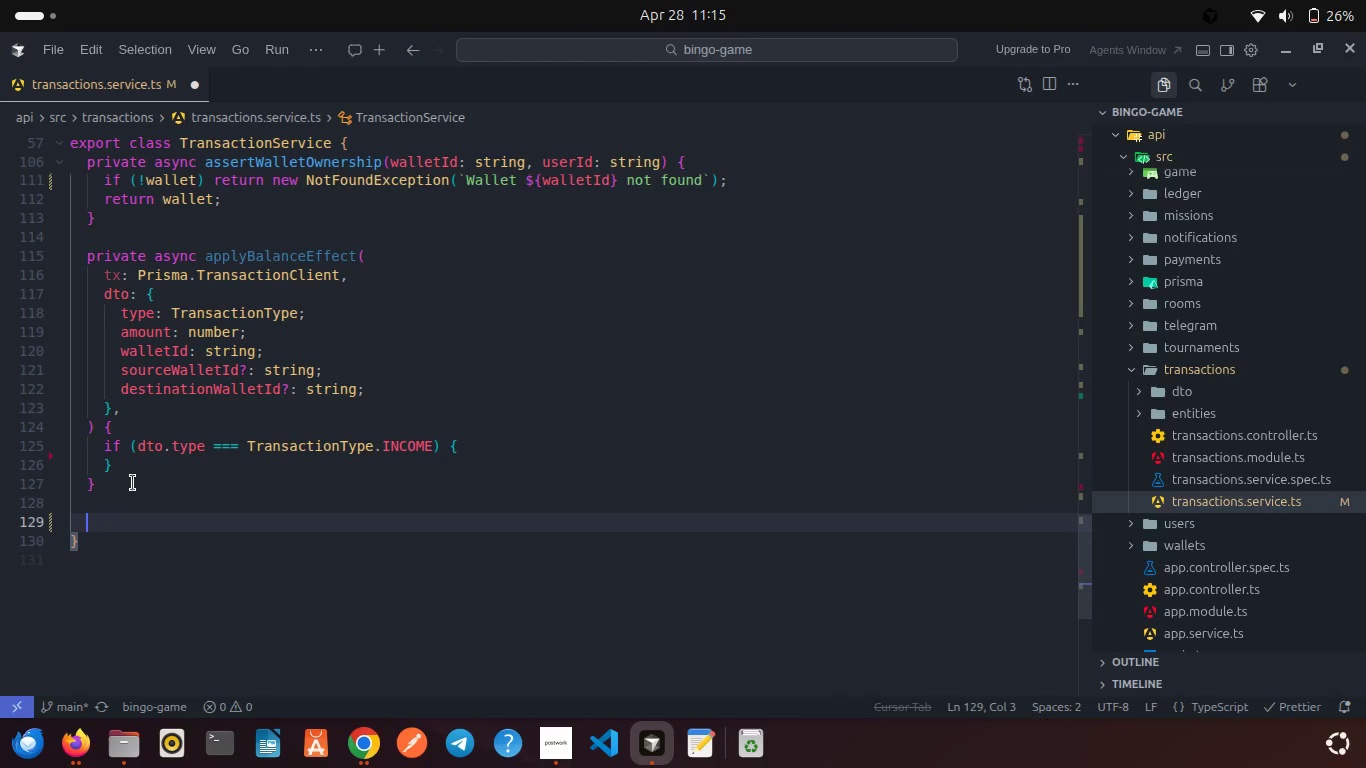 
type(priv)
 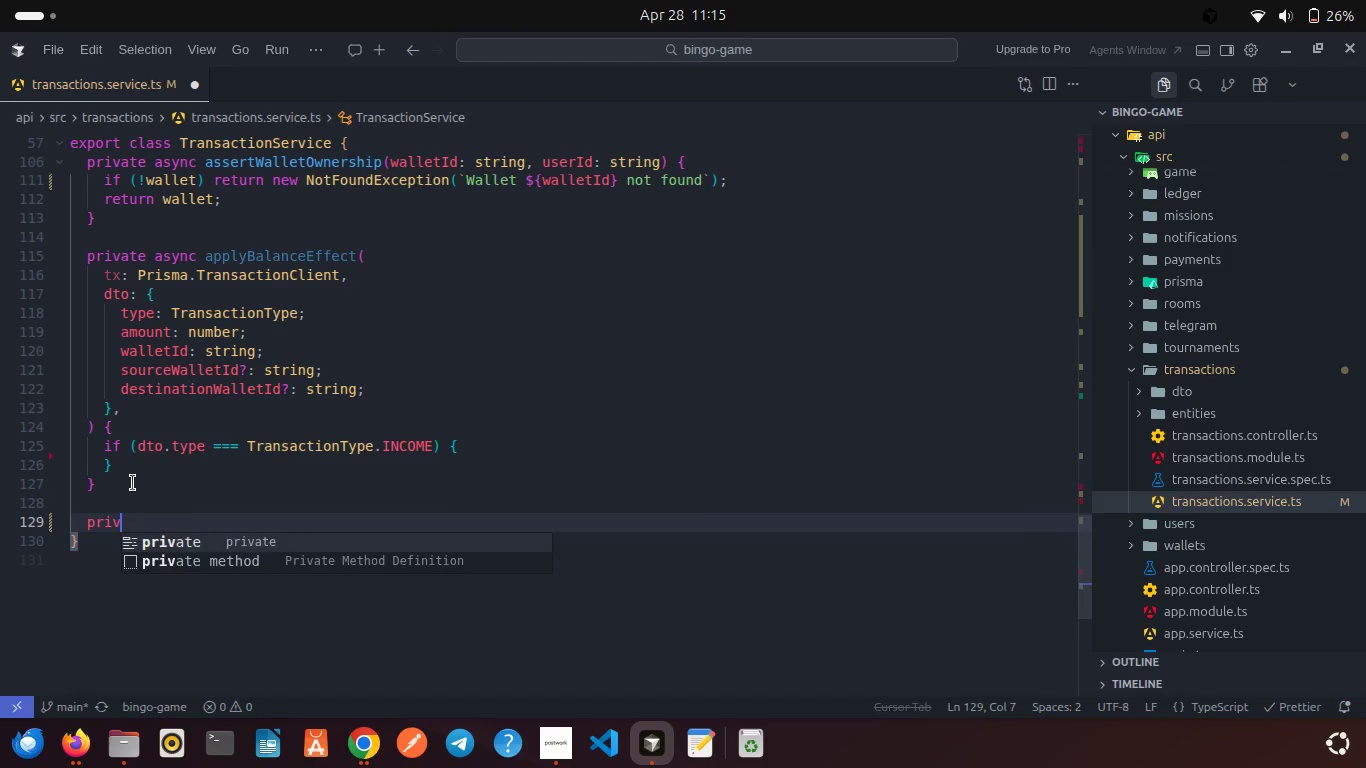 
key(Enter)
 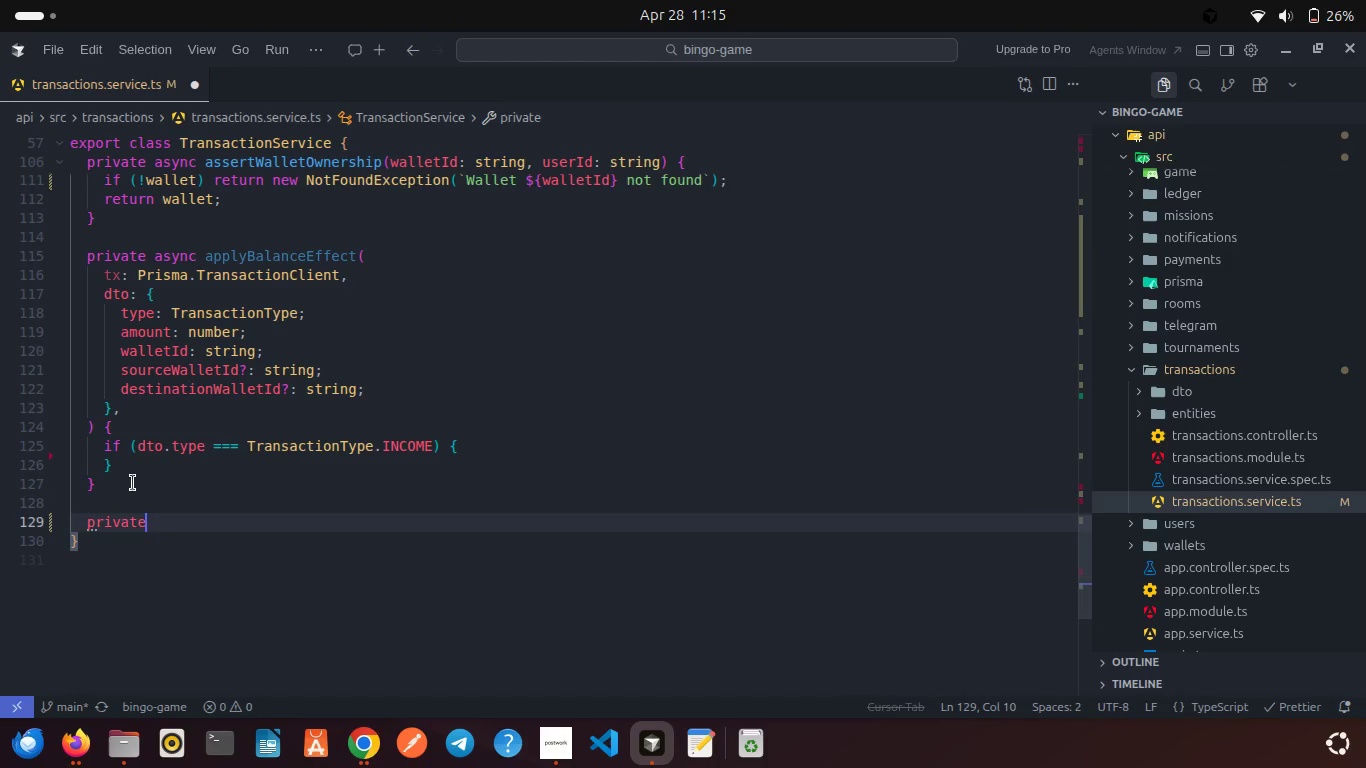 
type( asy)
 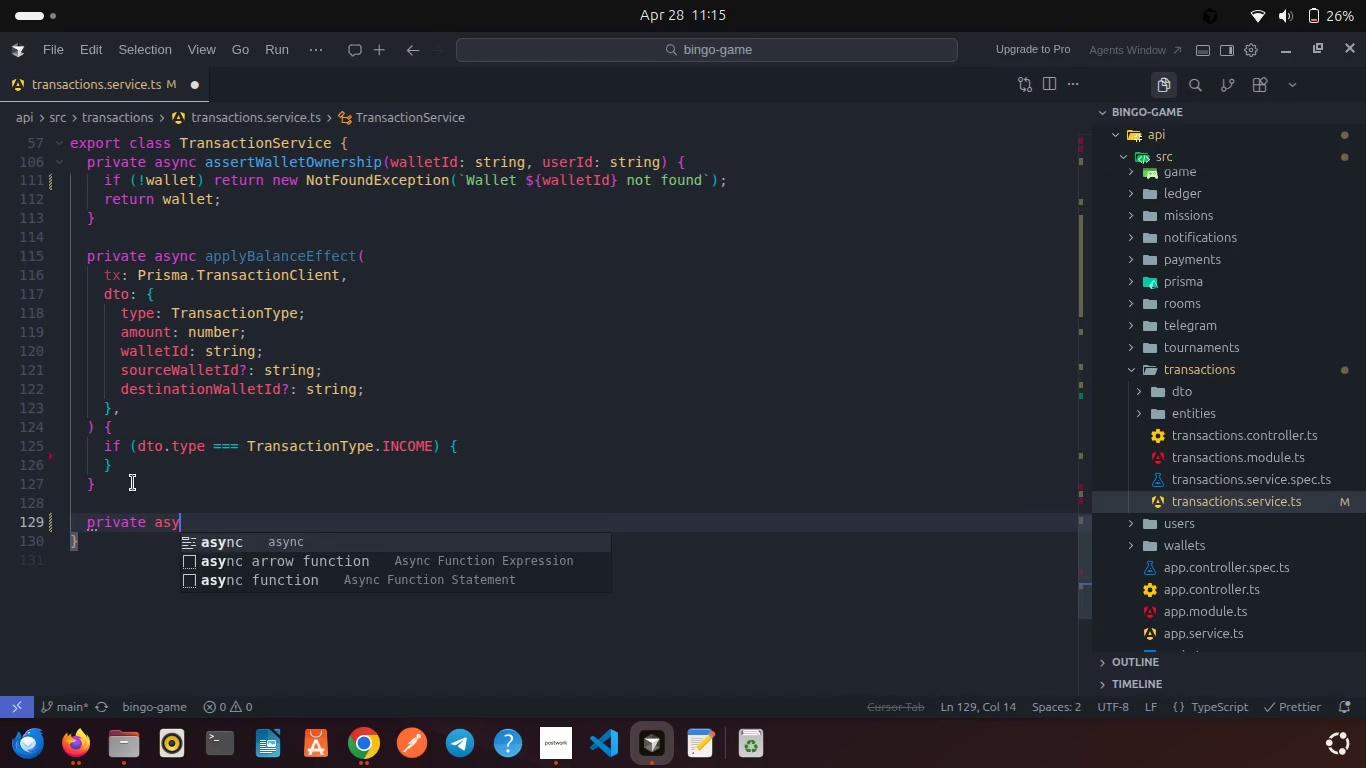 
key(Enter)
 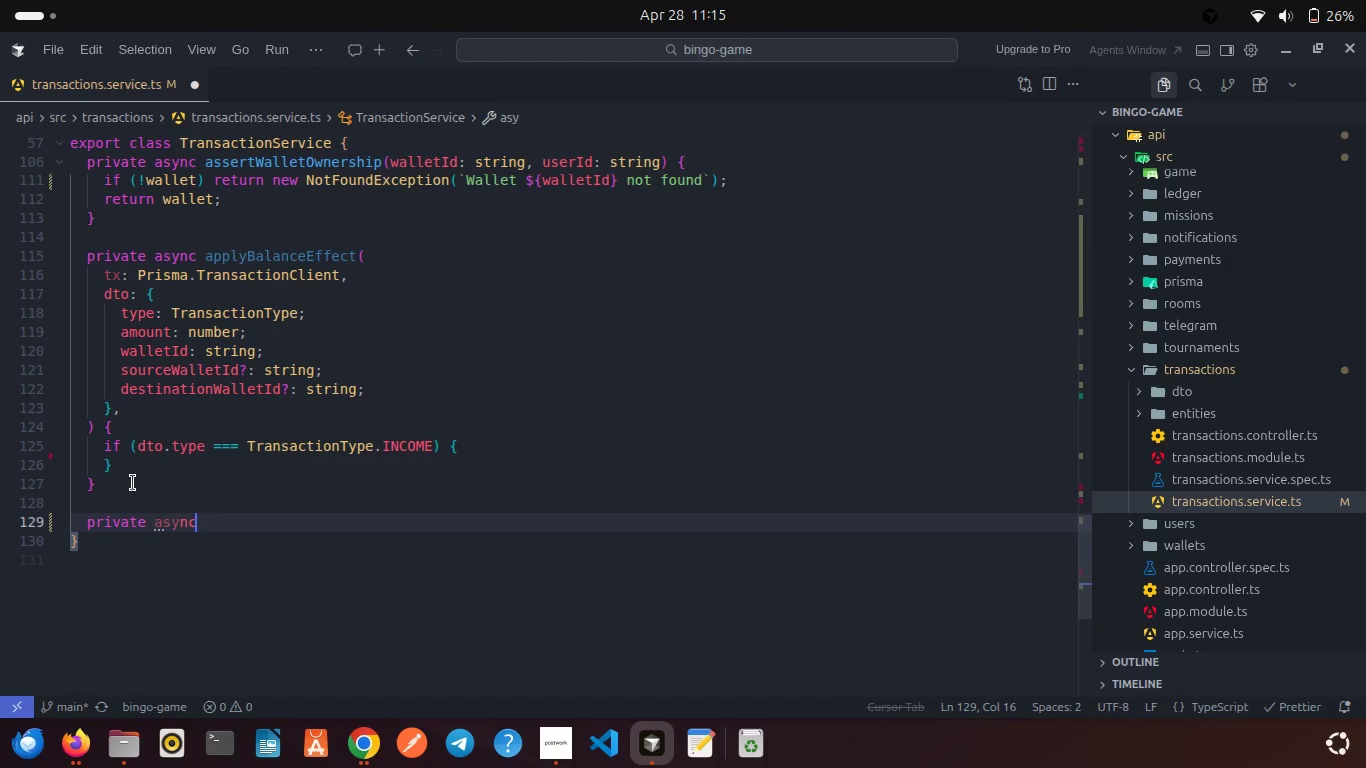 
type( applyWalletBalanceDelta(0)
key(Backspace)
type() {)
 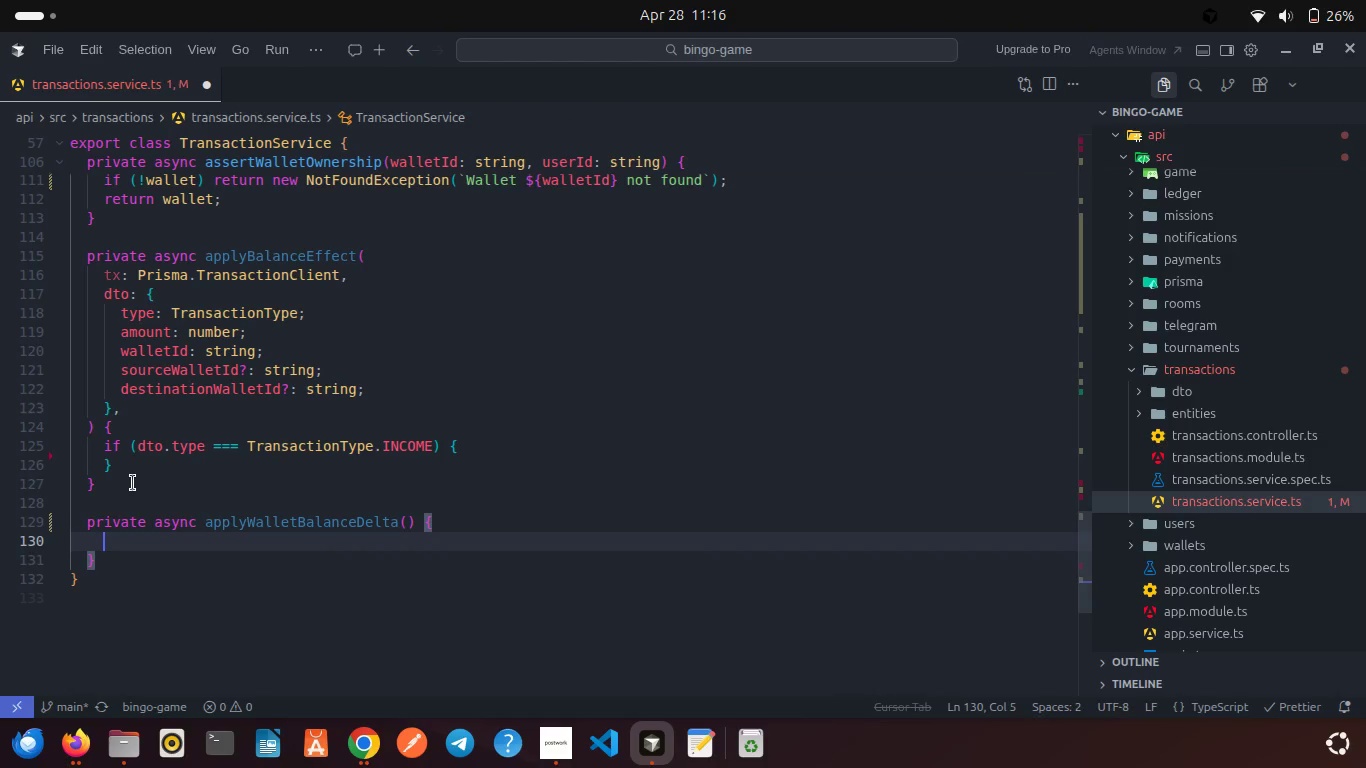 
 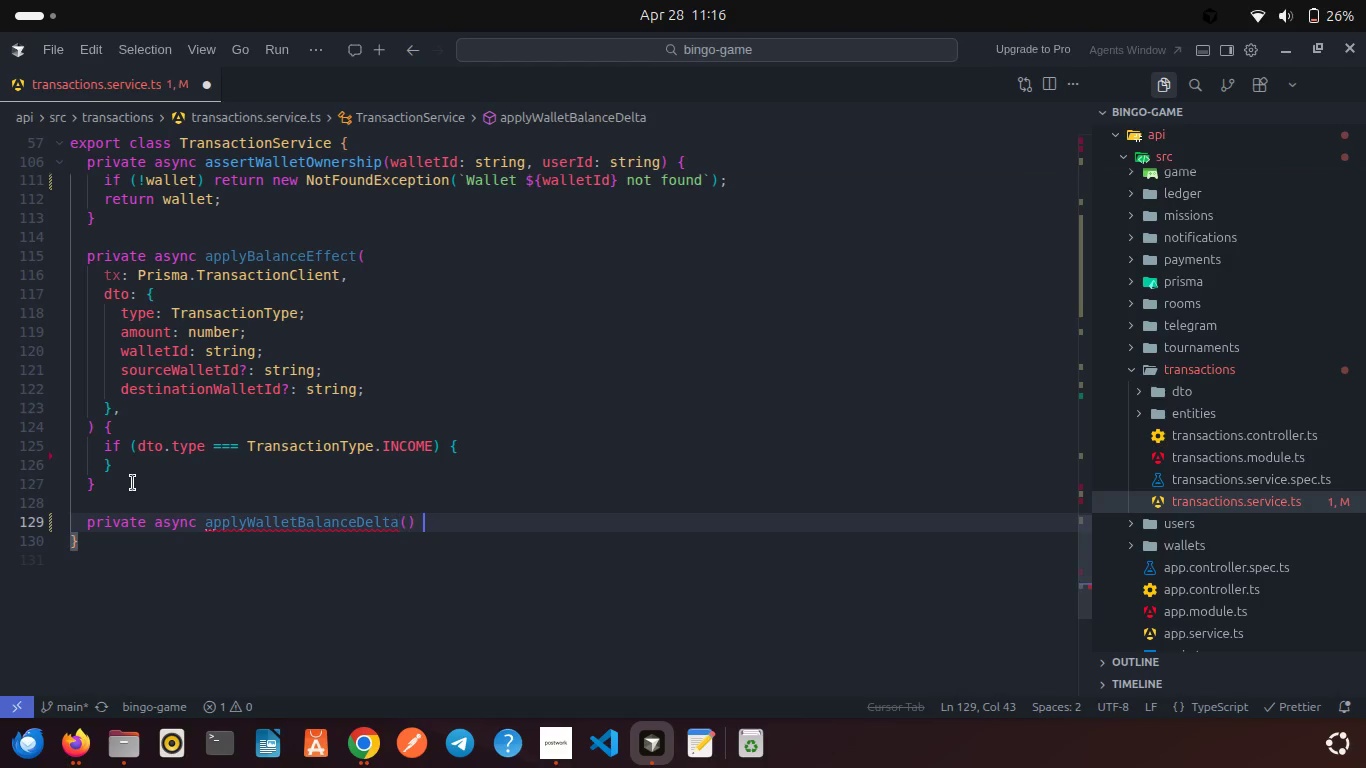 
key(Enter)
 